 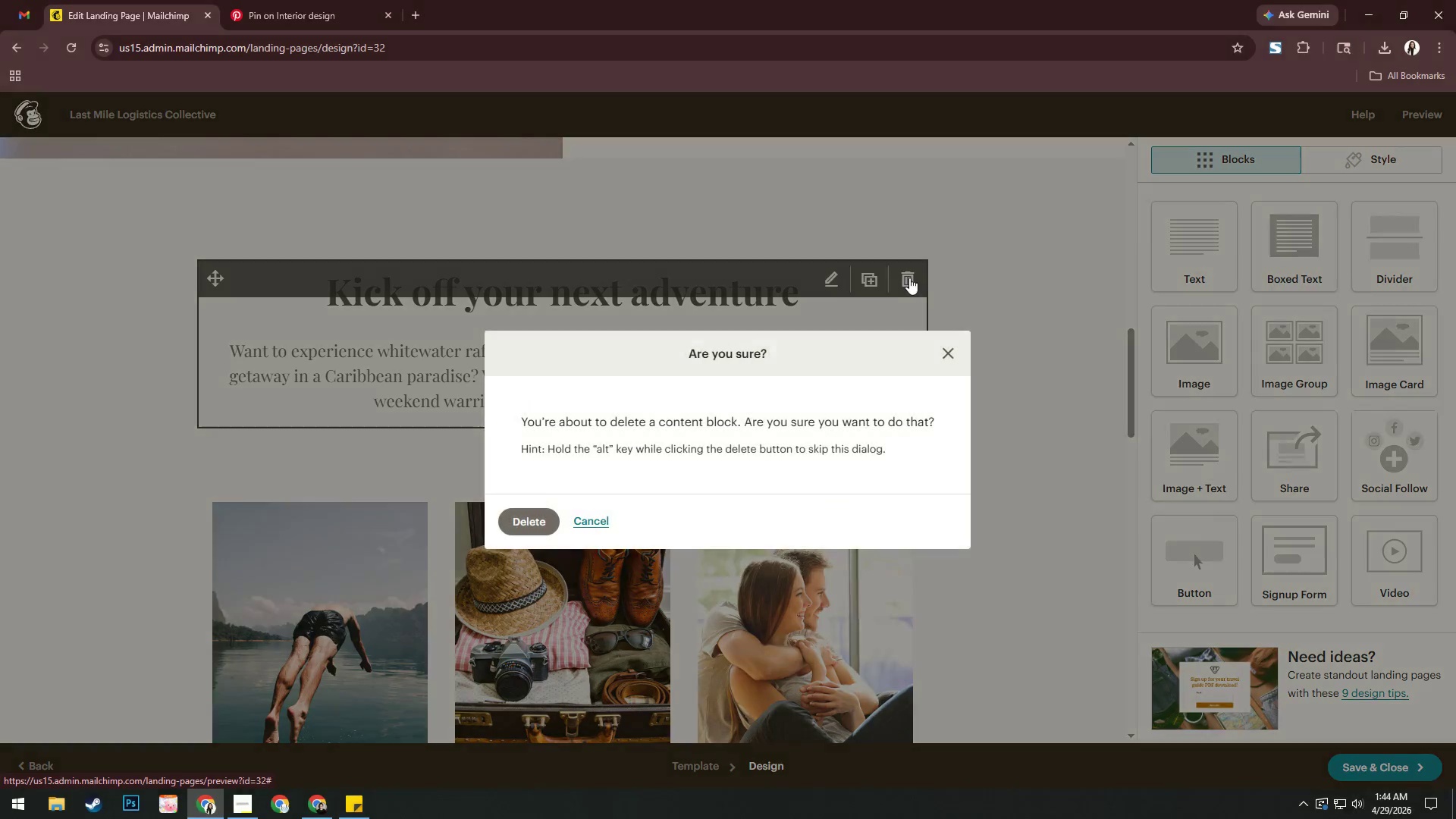 
left_click([537, 519])
 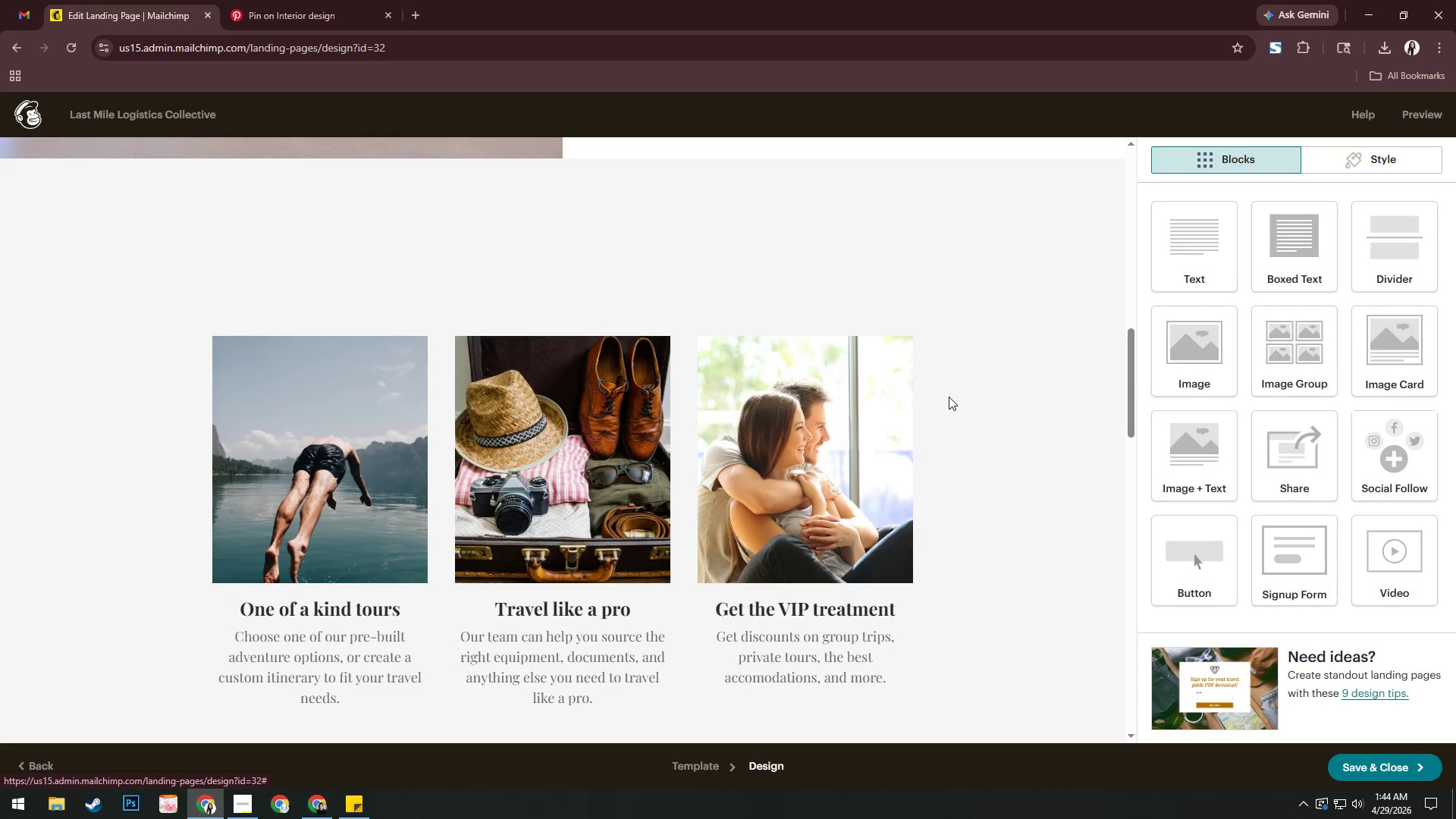 
scroll: coordinate [949, 396], scroll_direction: down, amount: 1.0
 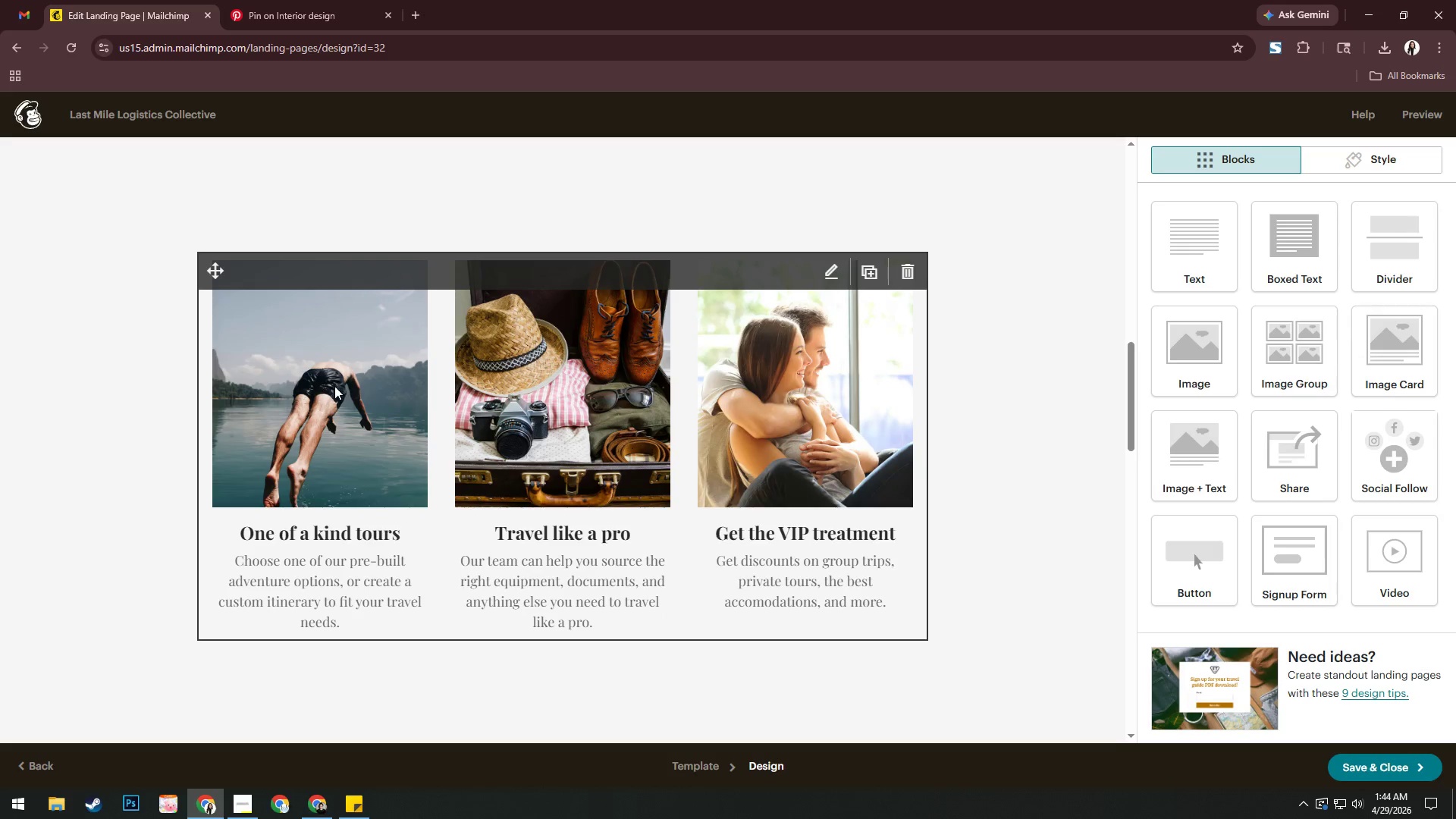 
left_click([326, 389])
 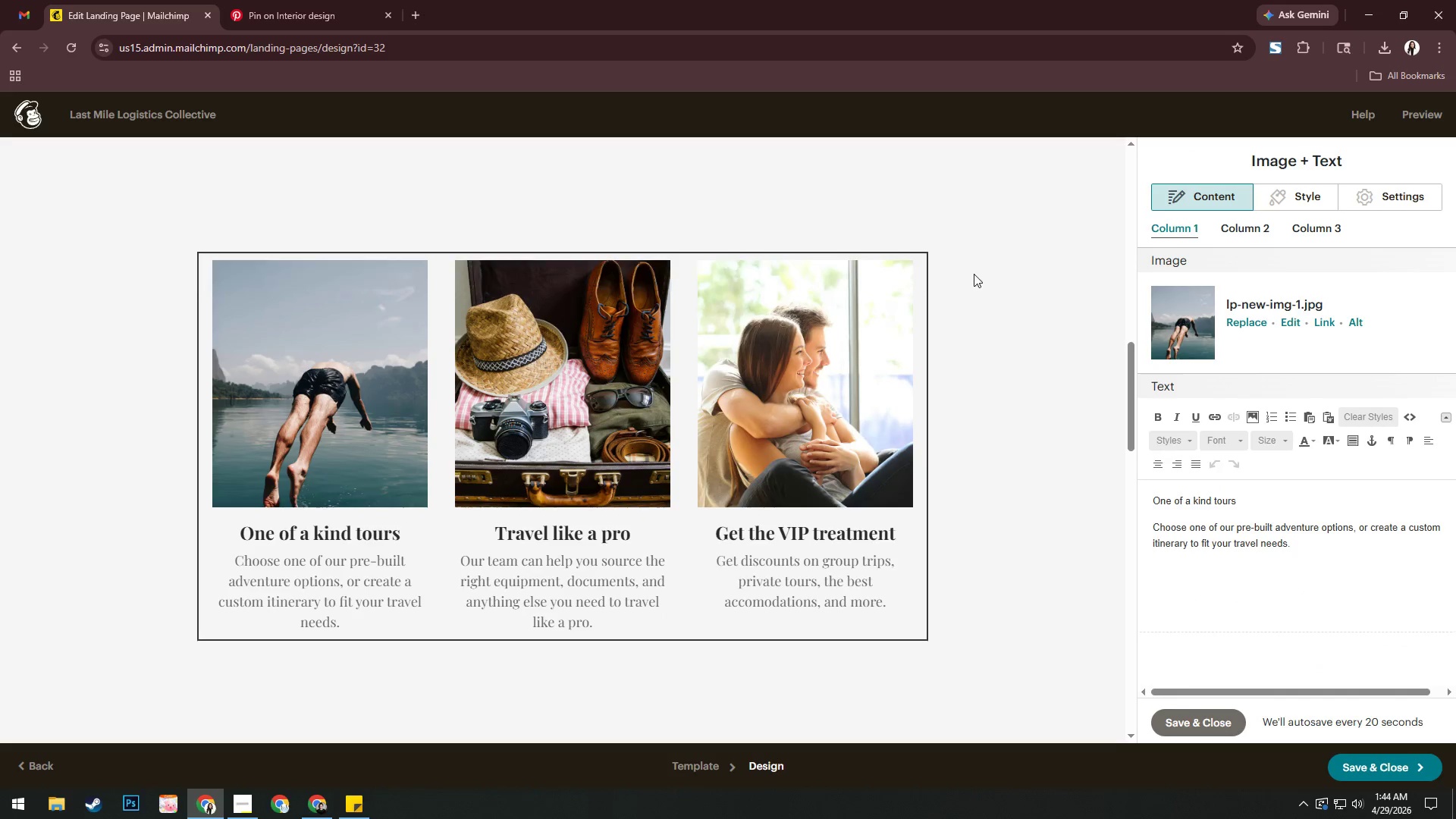 
left_click([969, 283])
 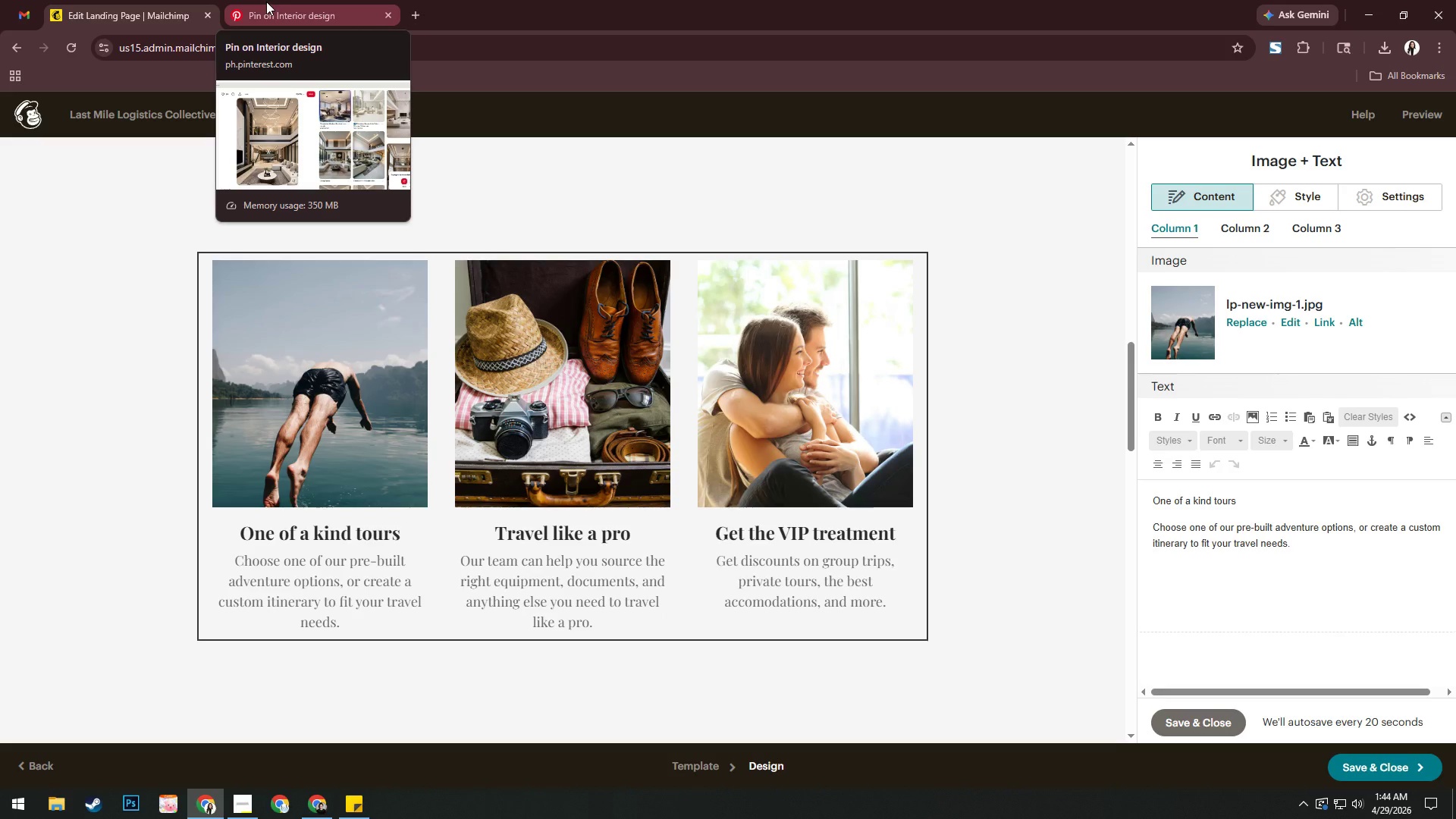 
wait(23.0)
 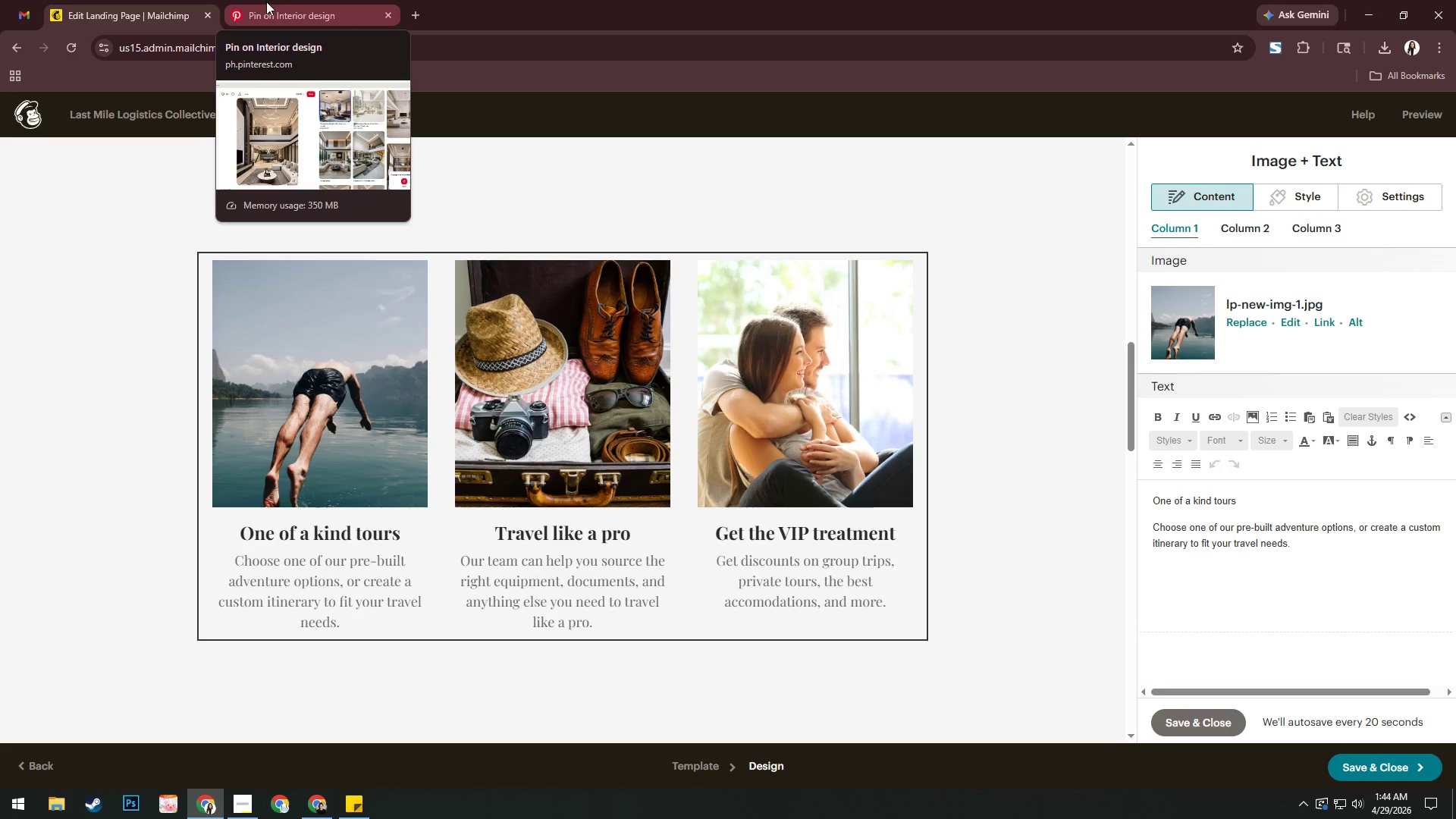 
left_click([266, 2])
 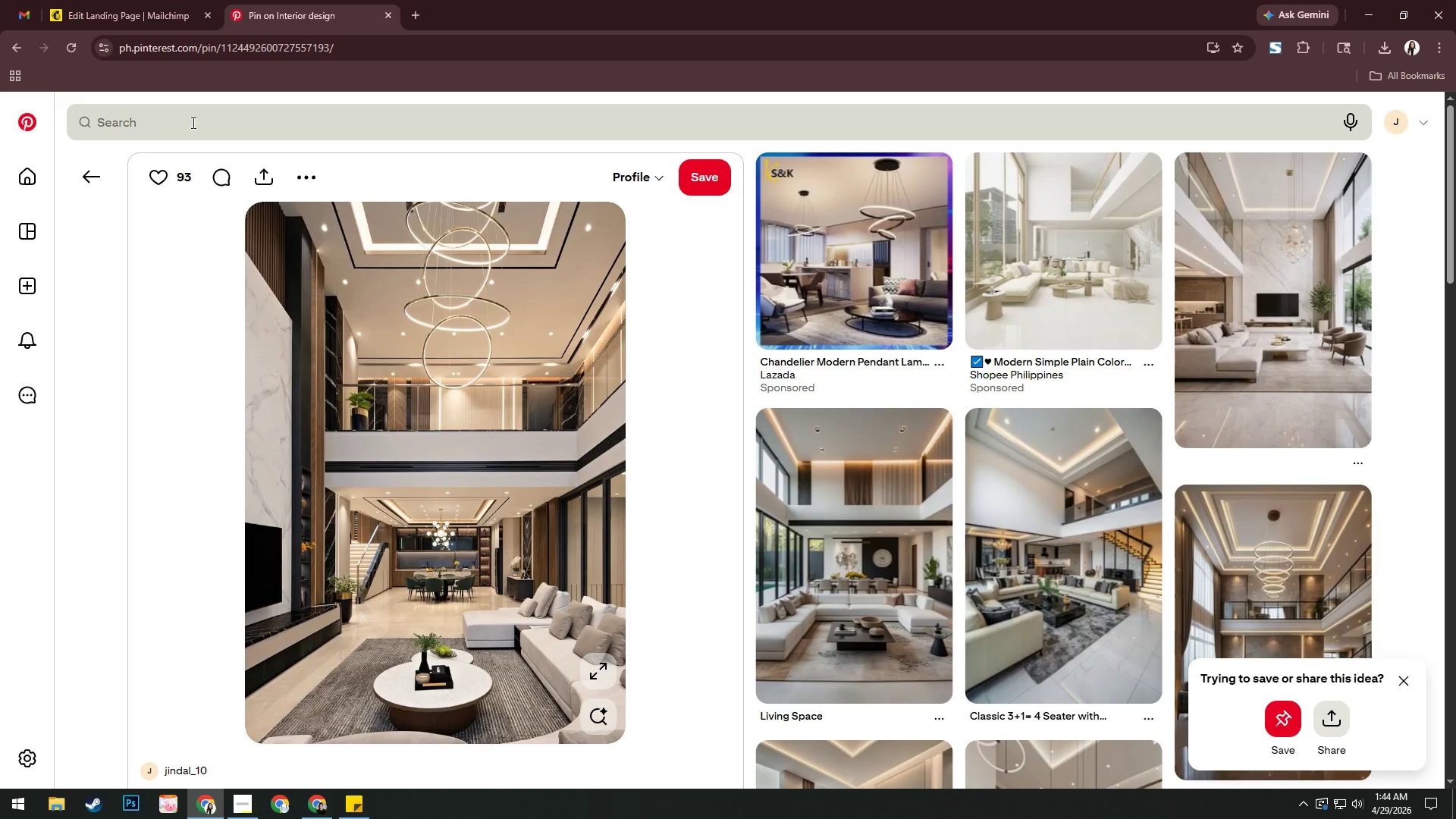 
left_click([87, 168])
 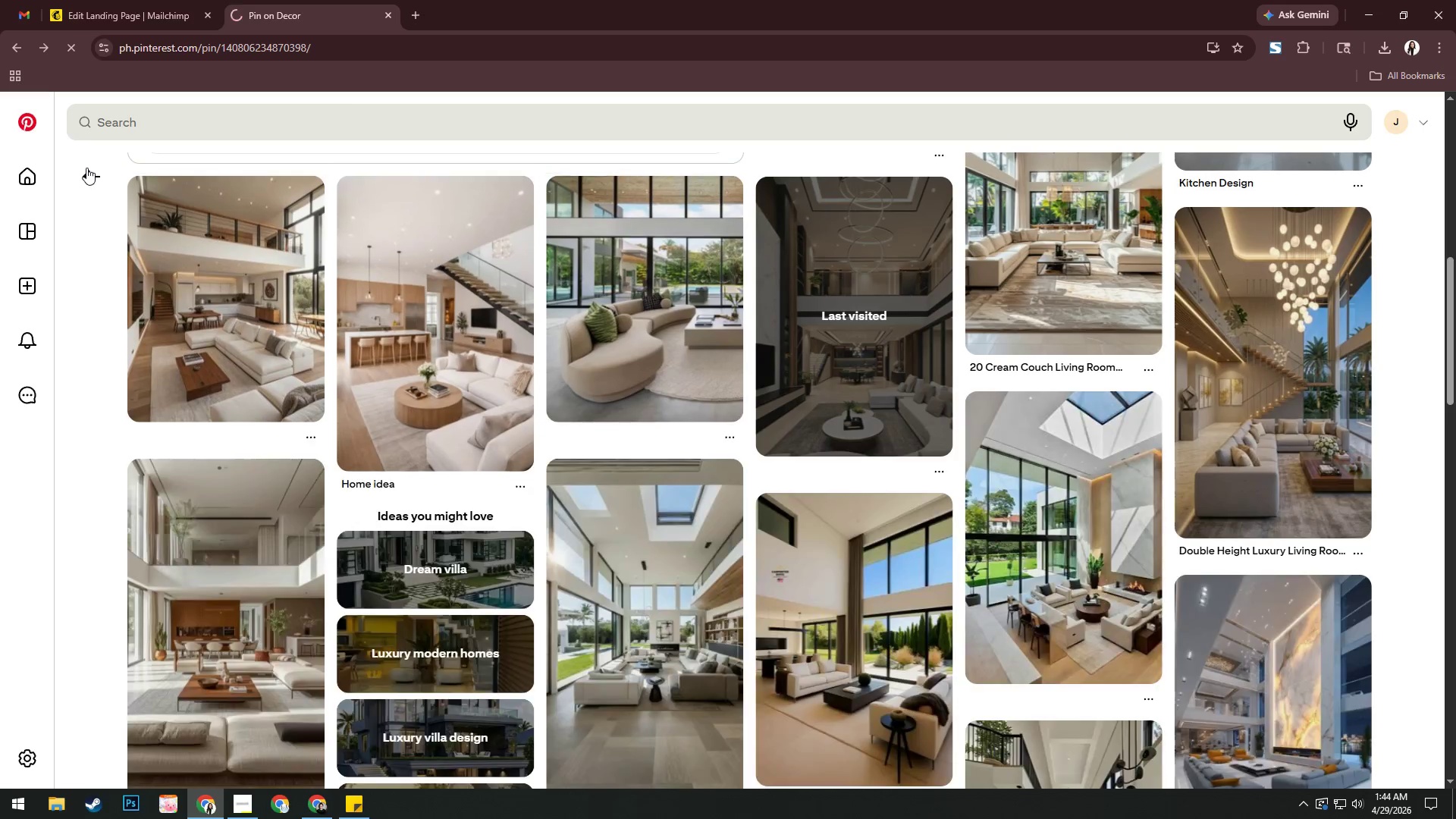 
left_click([86, 168])
 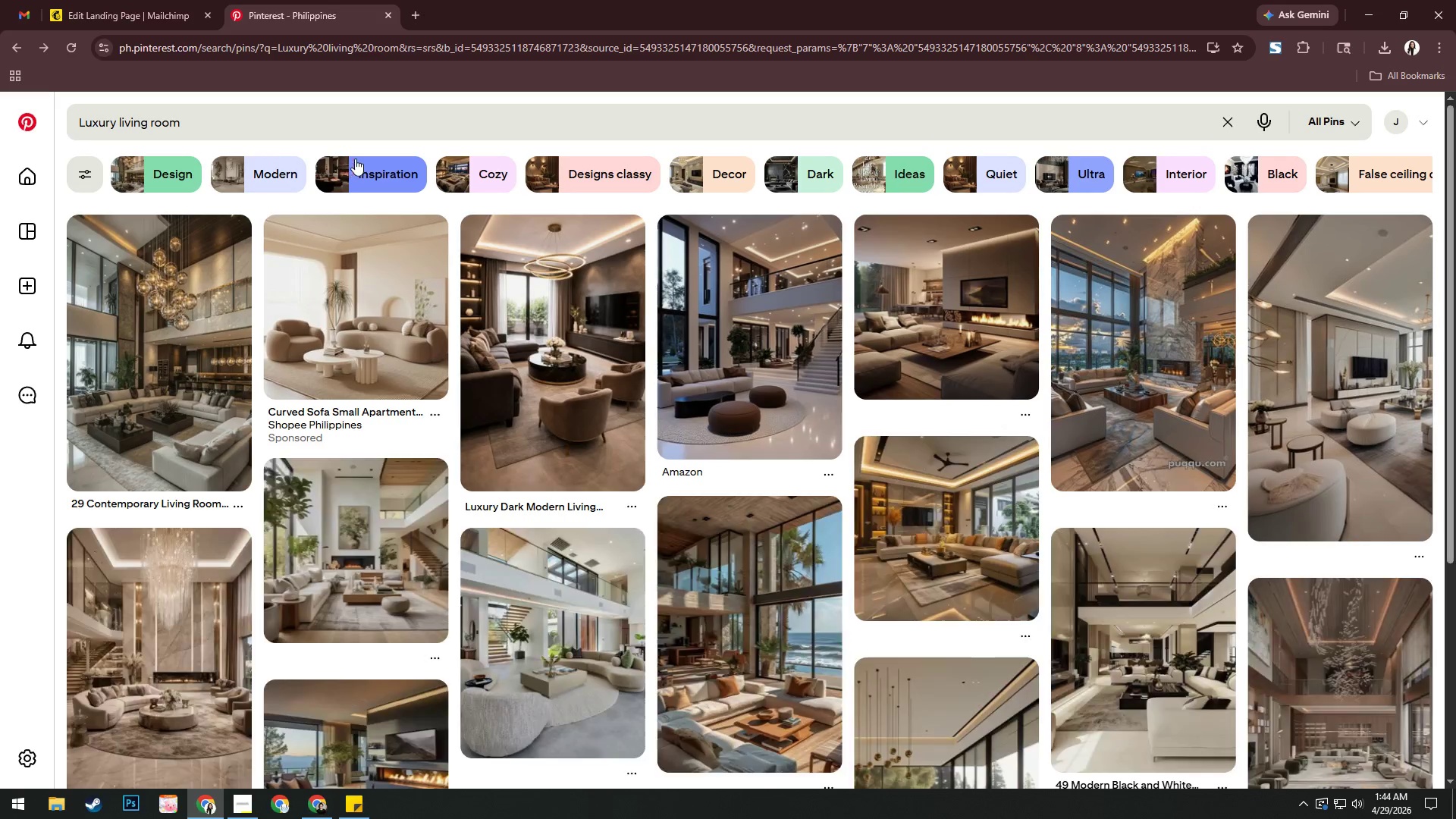 
left_click([1231, 121])
 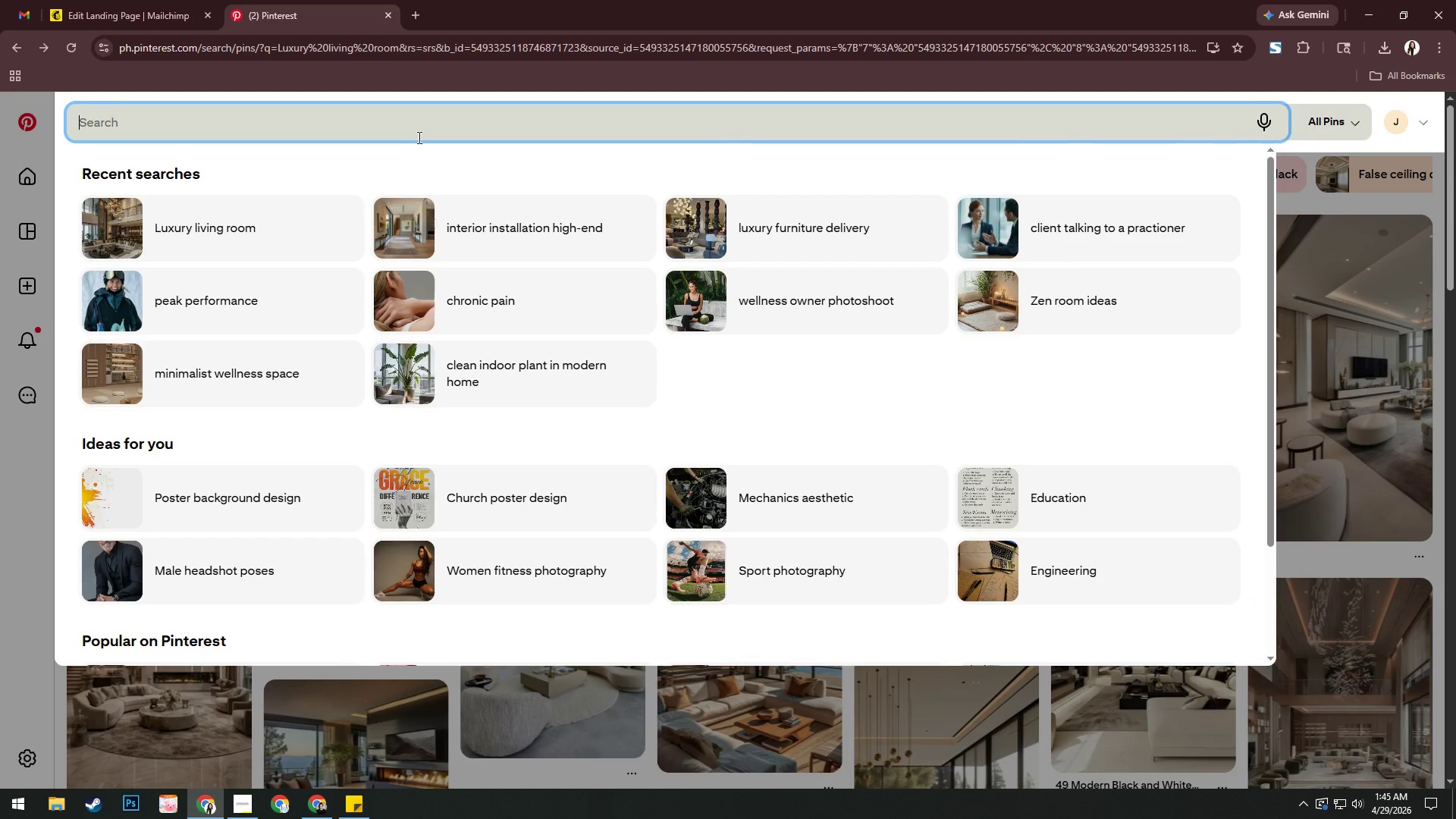 
left_click([425, 125])
 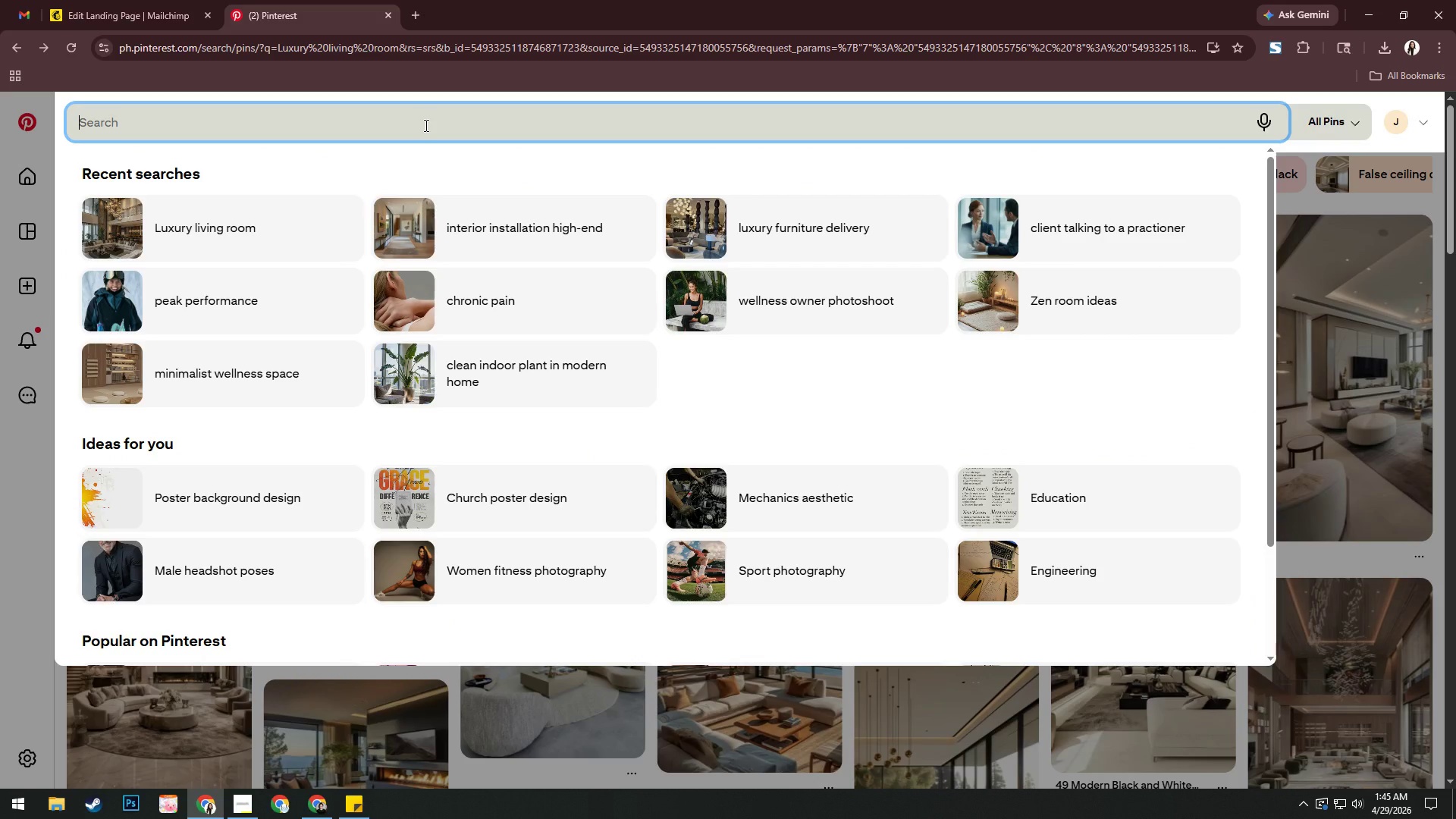 
type(furniture delivery)
 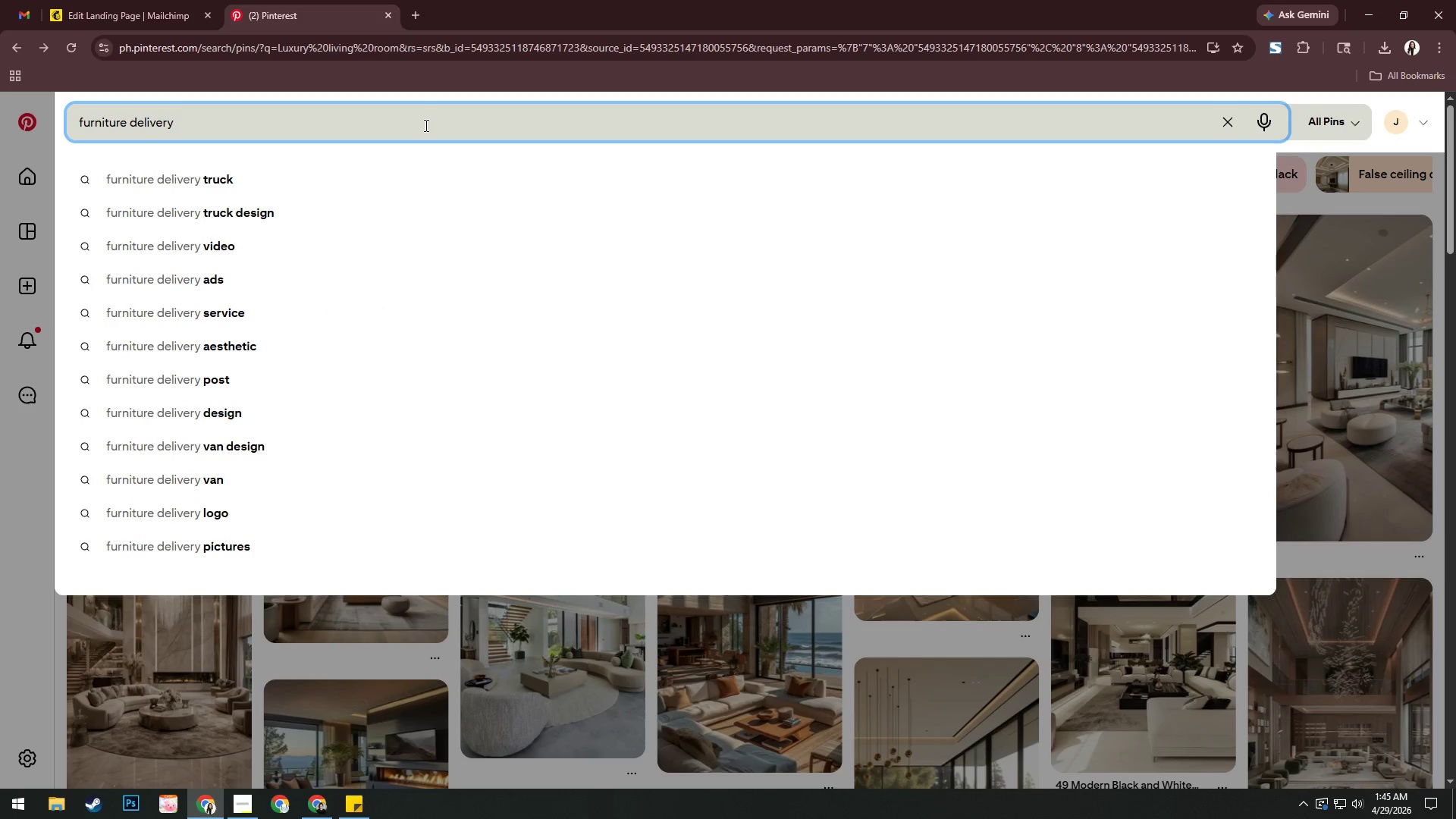 
key(Enter)
 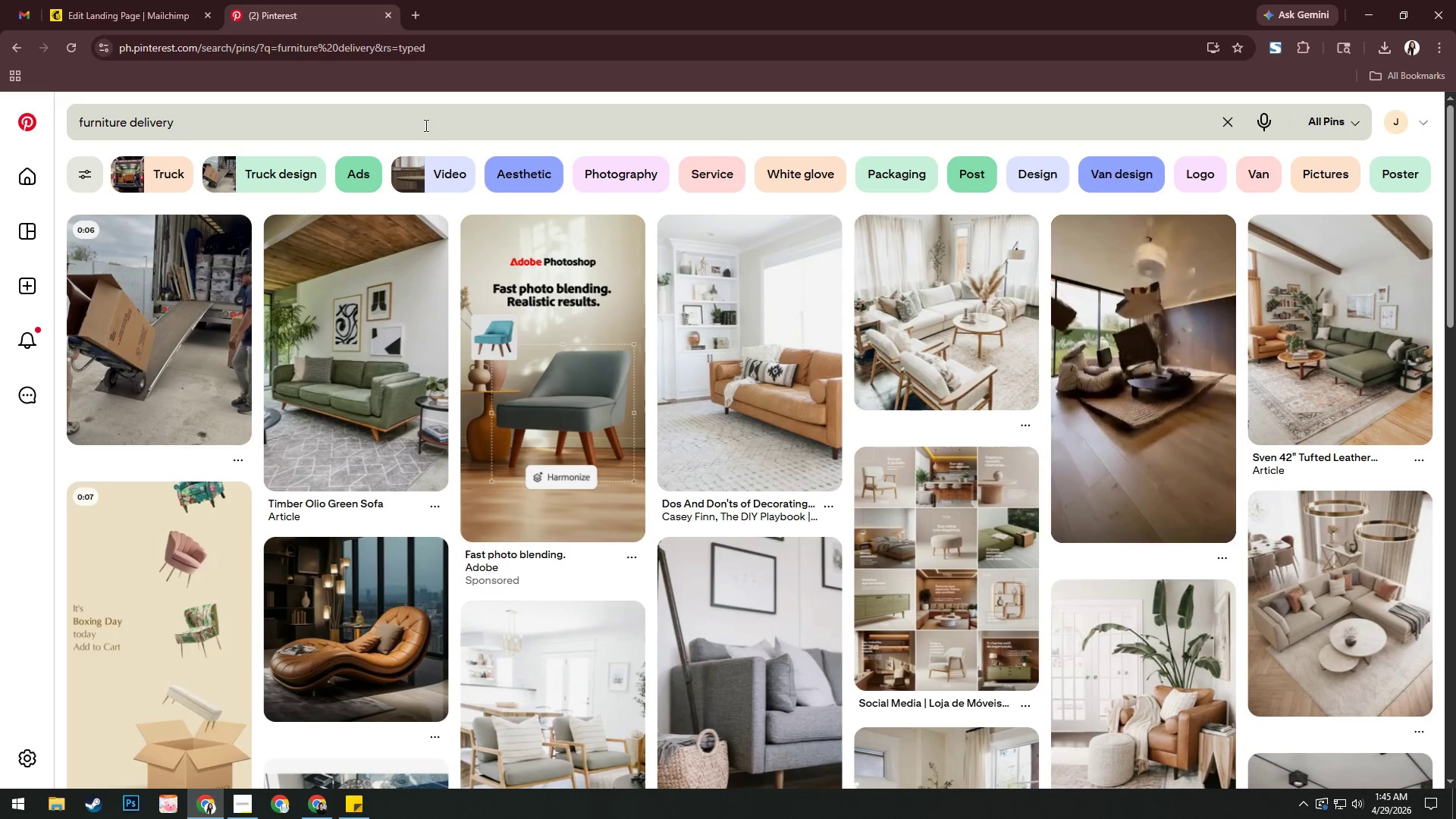 
wait(10.23)
 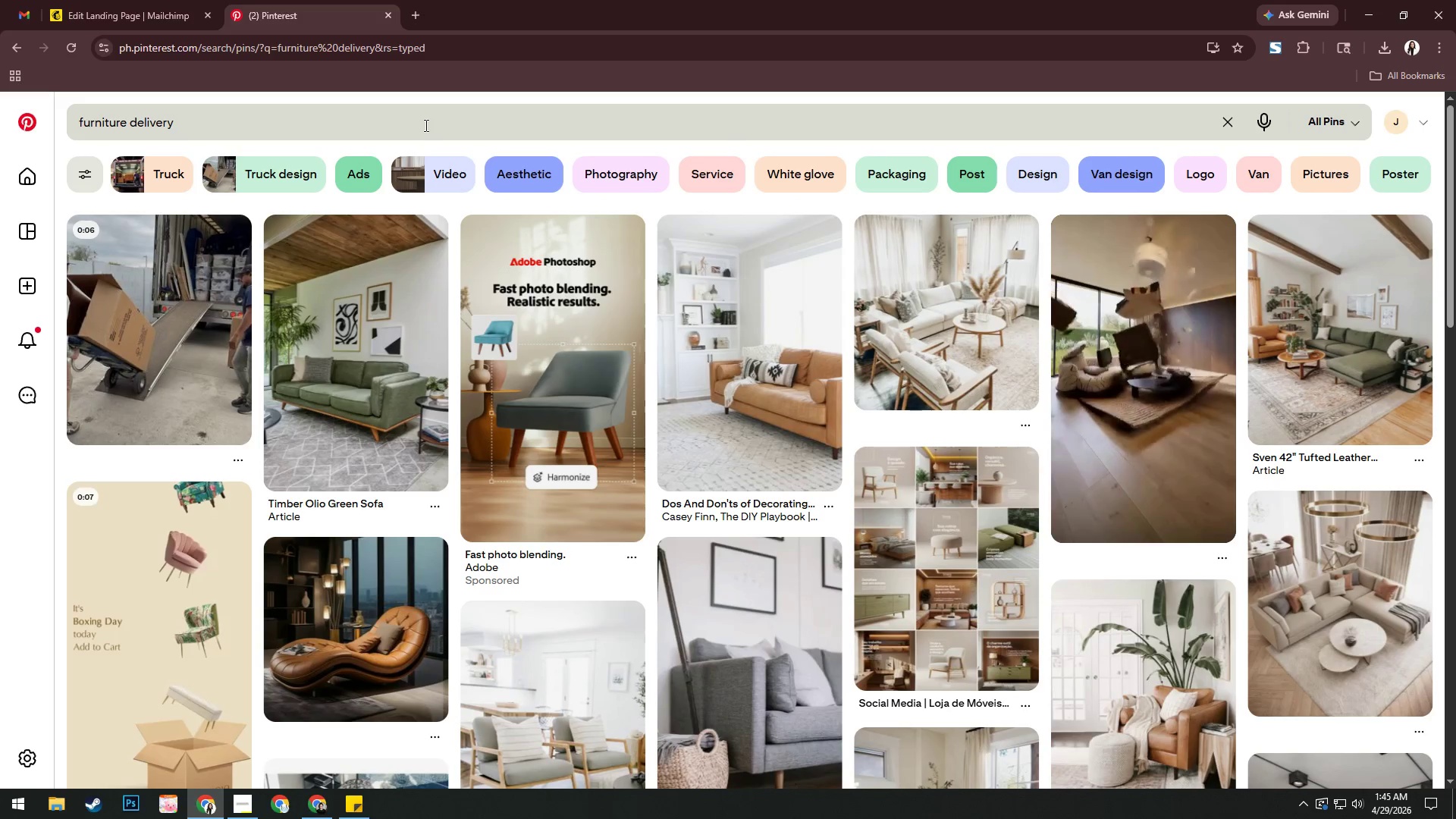 
scroll: coordinate [660, 391], scroll_direction: down, amount: 6.0
 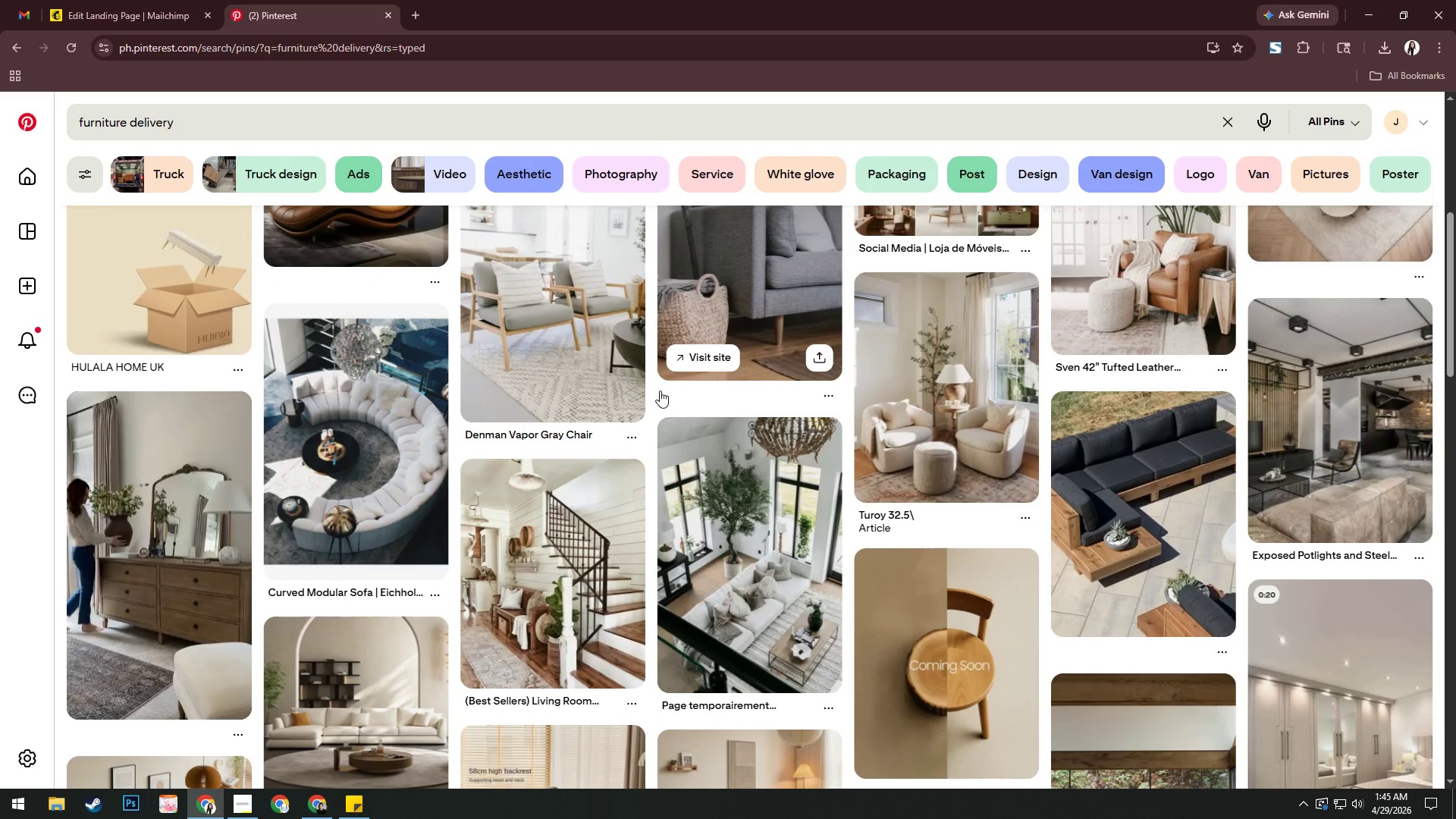 
scroll: coordinate [660, 391], scroll_direction: up, amount: 3.0
 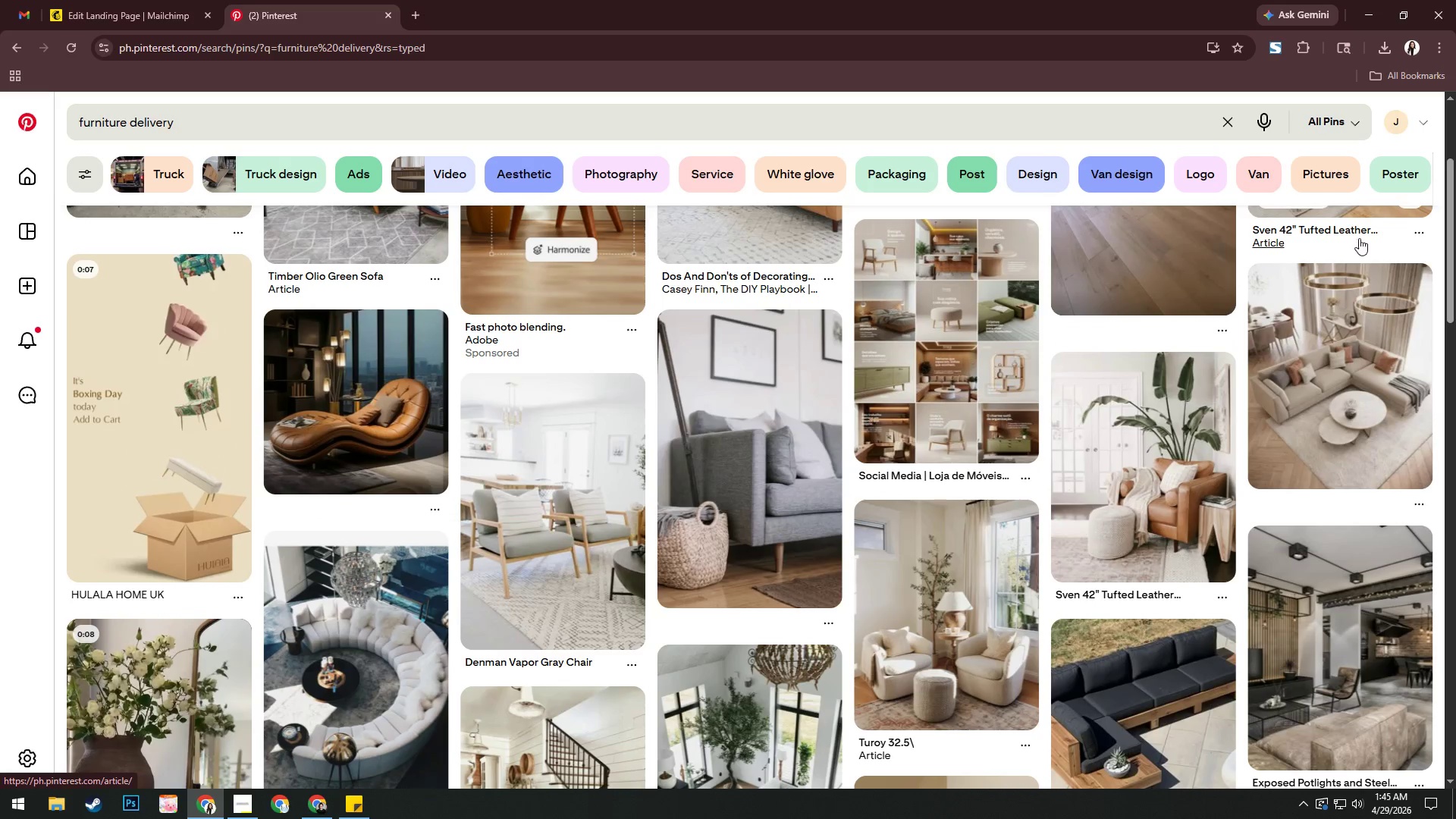 
left_click([1341, 342])
 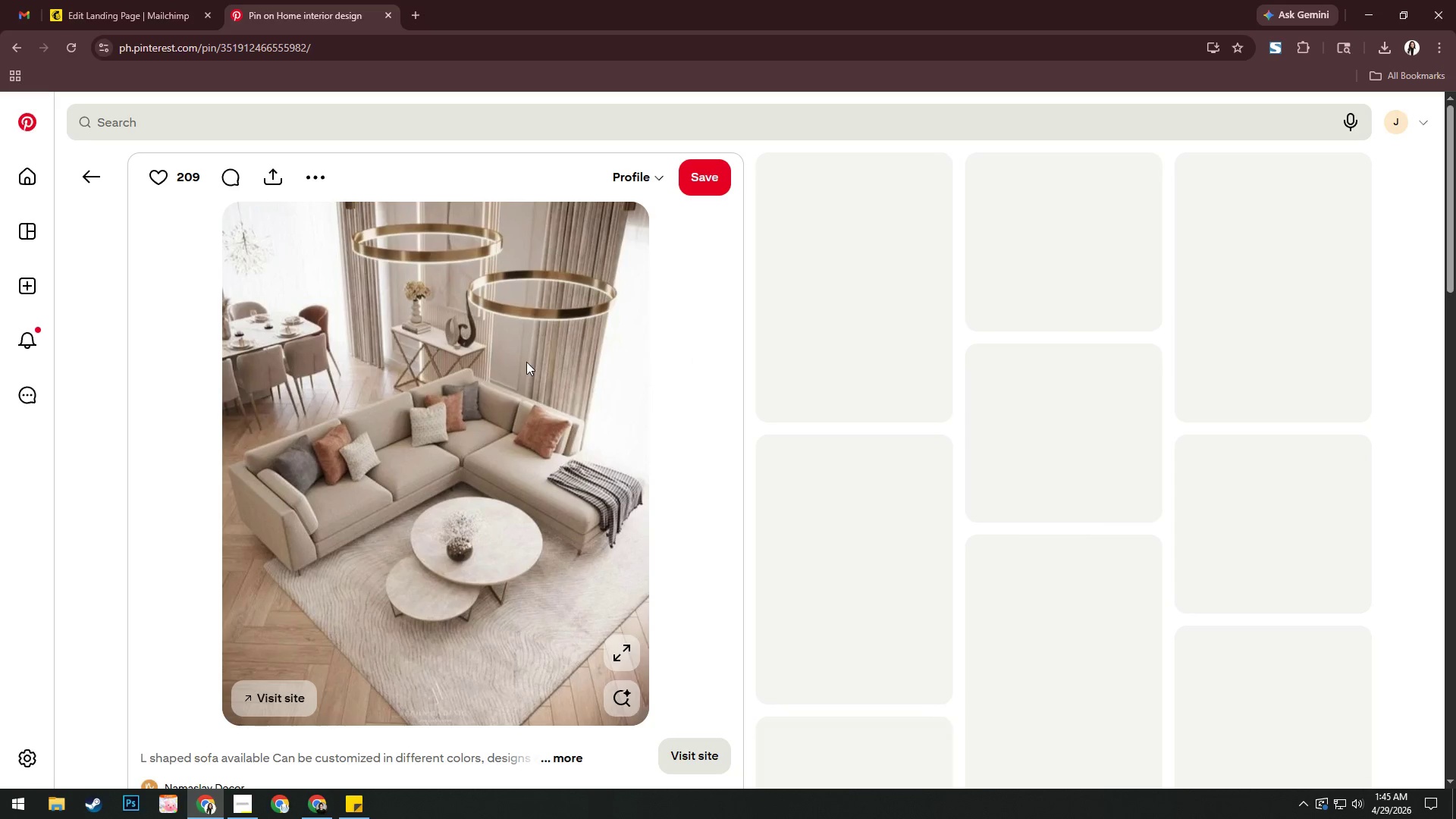 
right_click([440, 354])
 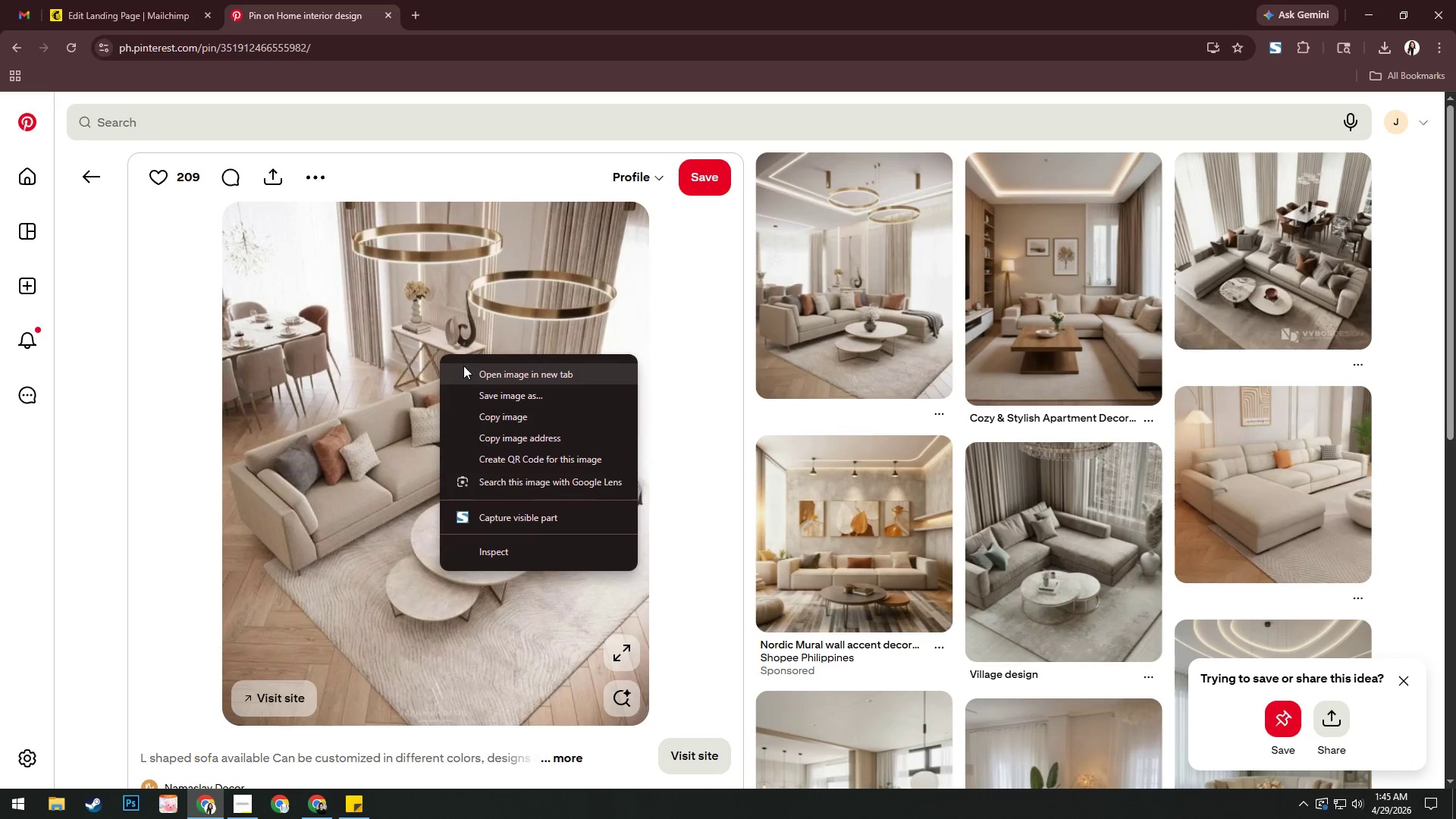 
left_click([463, 366])
 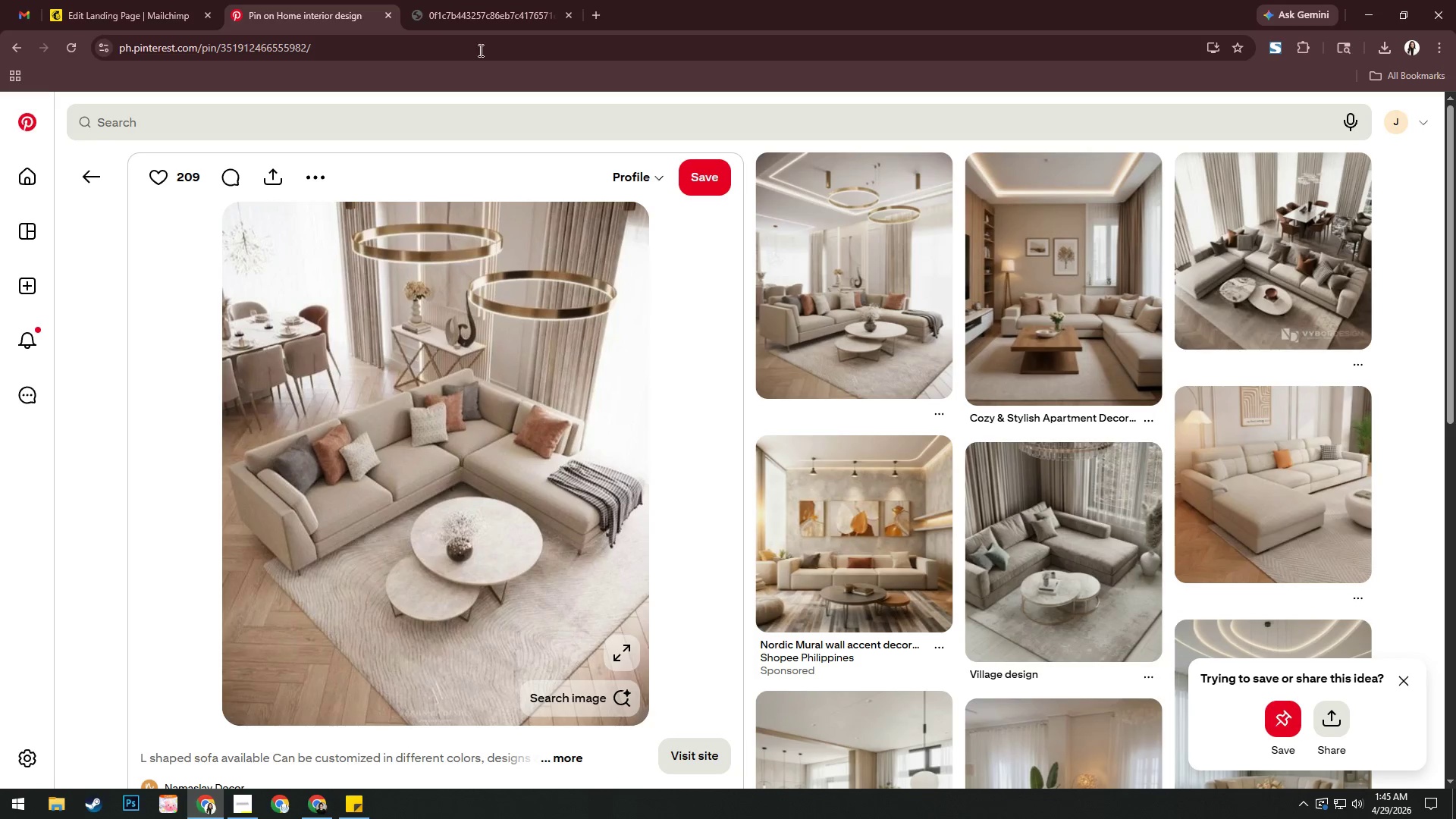 
left_click([486, 21])
 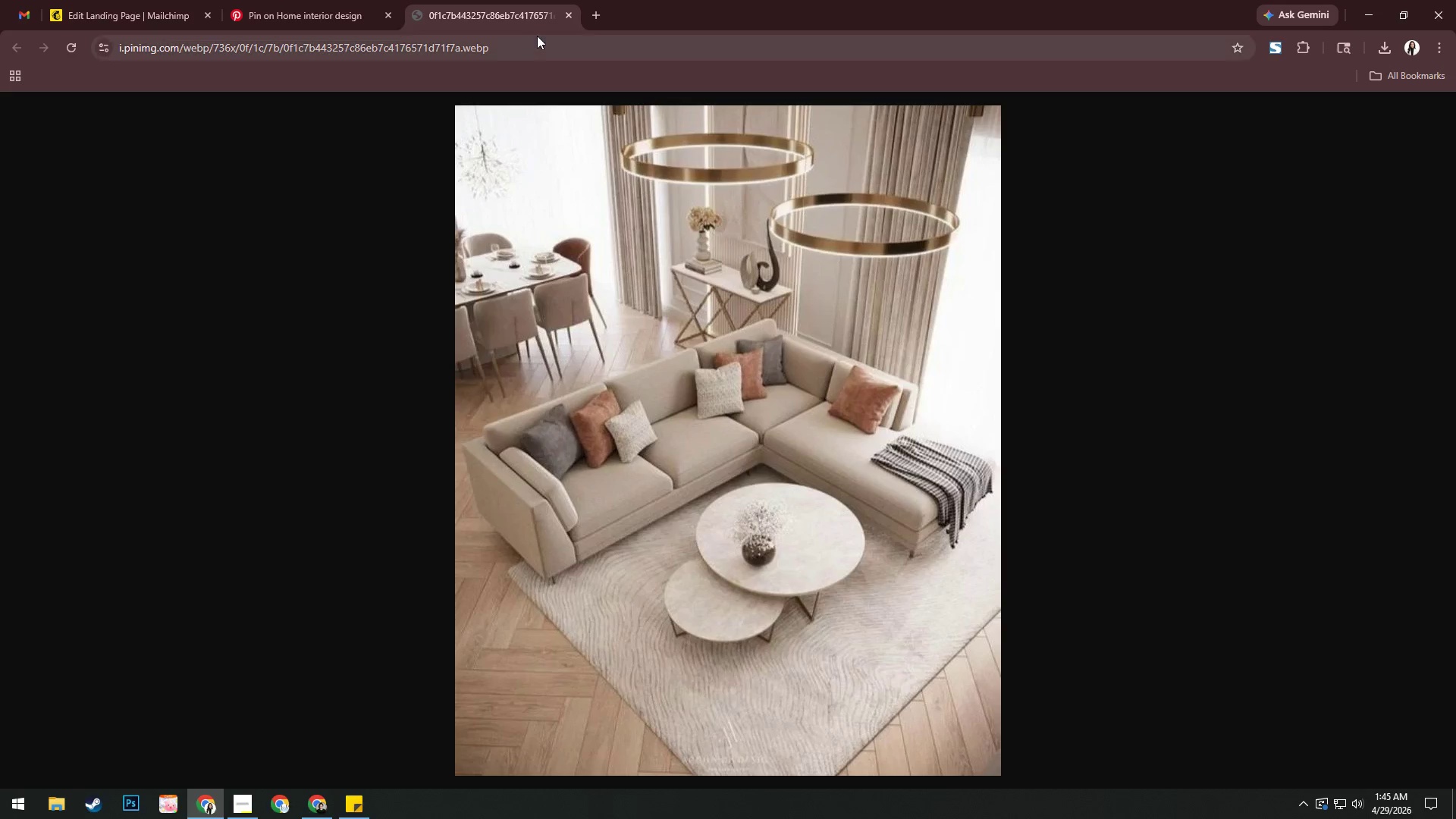 
left_click([566, 20])
 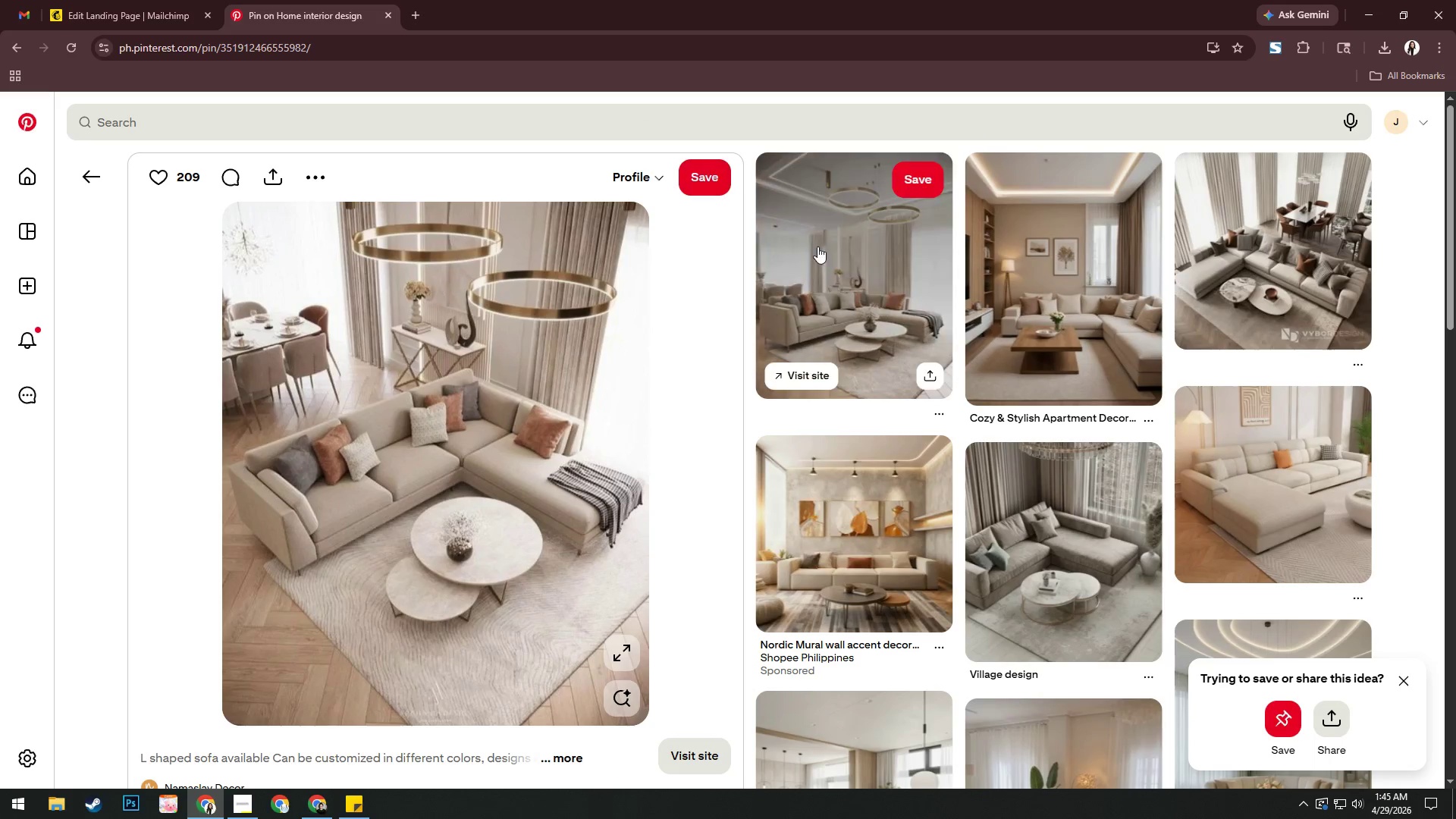 
left_click([846, 290])
 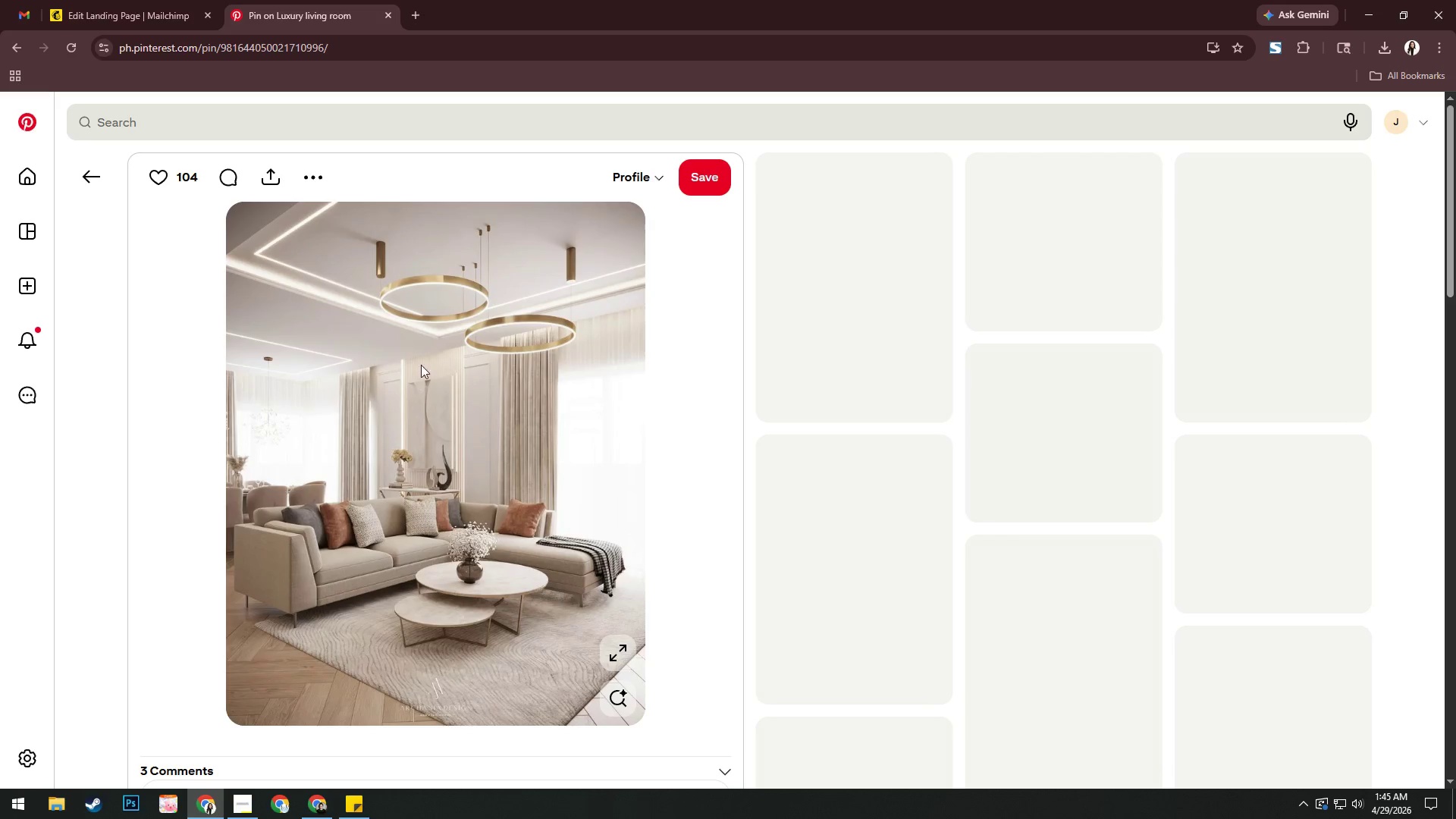 
right_click([379, 366])
 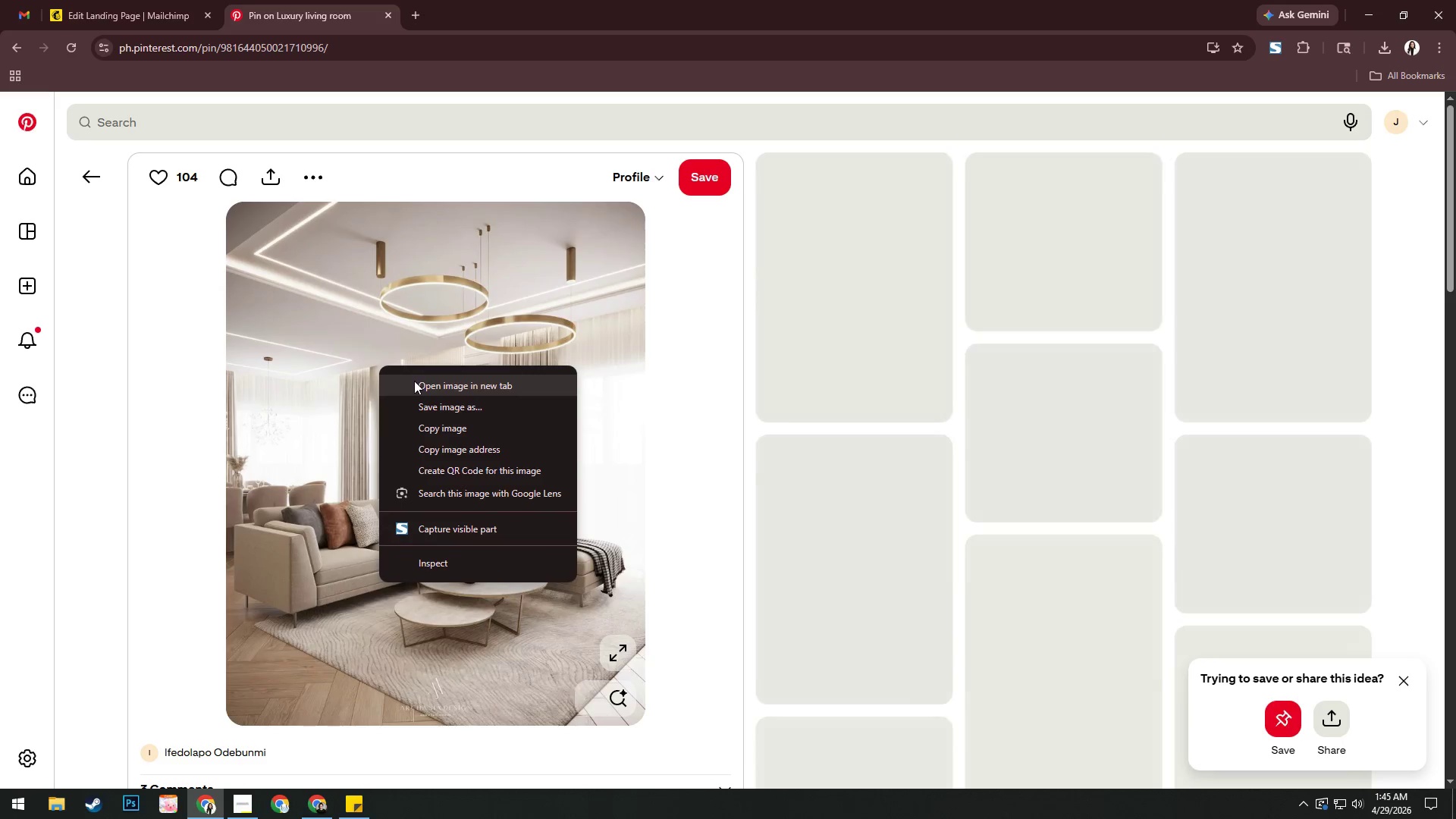 
left_click([414, 381])
 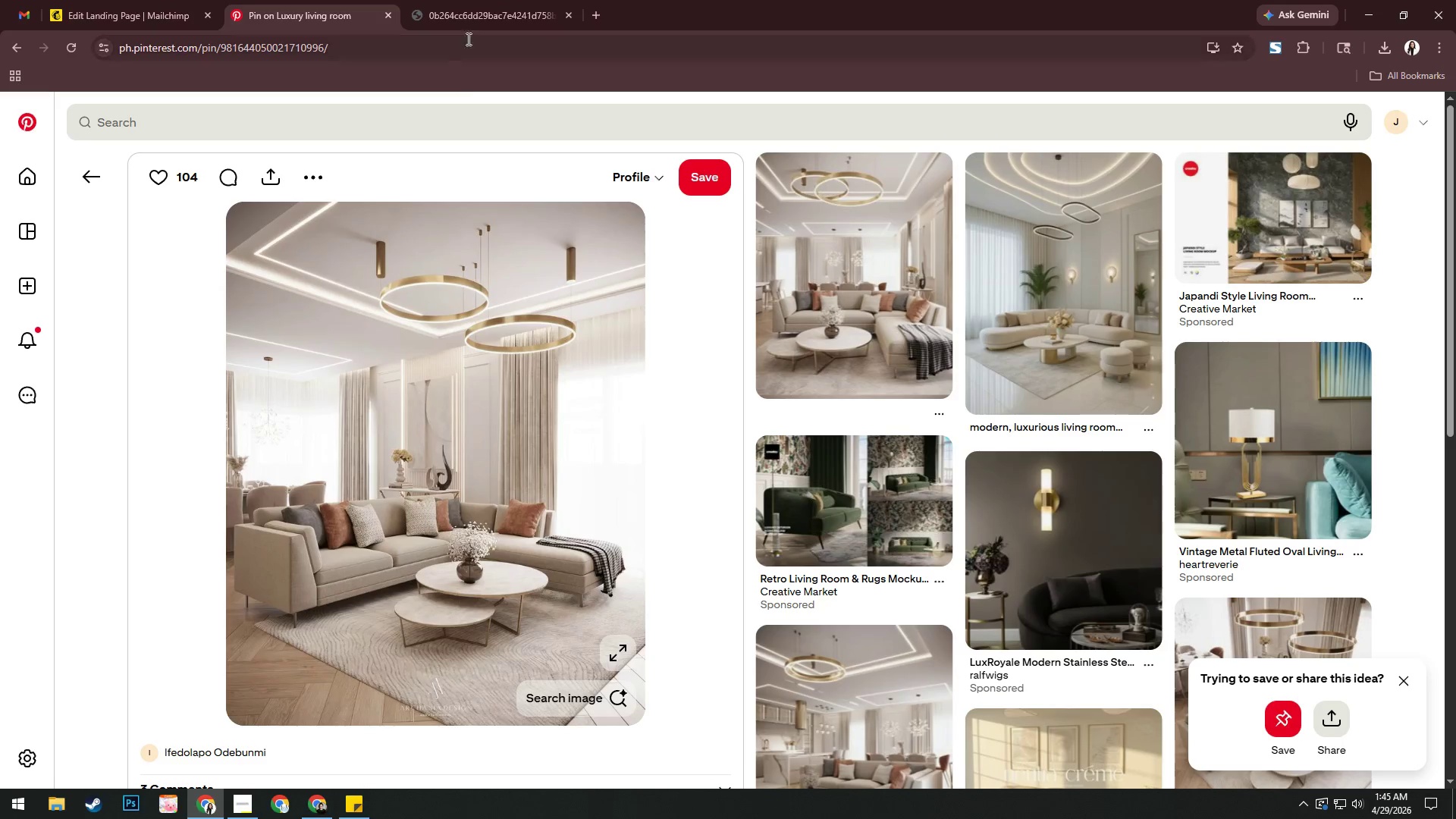 
left_click([479, 17])
 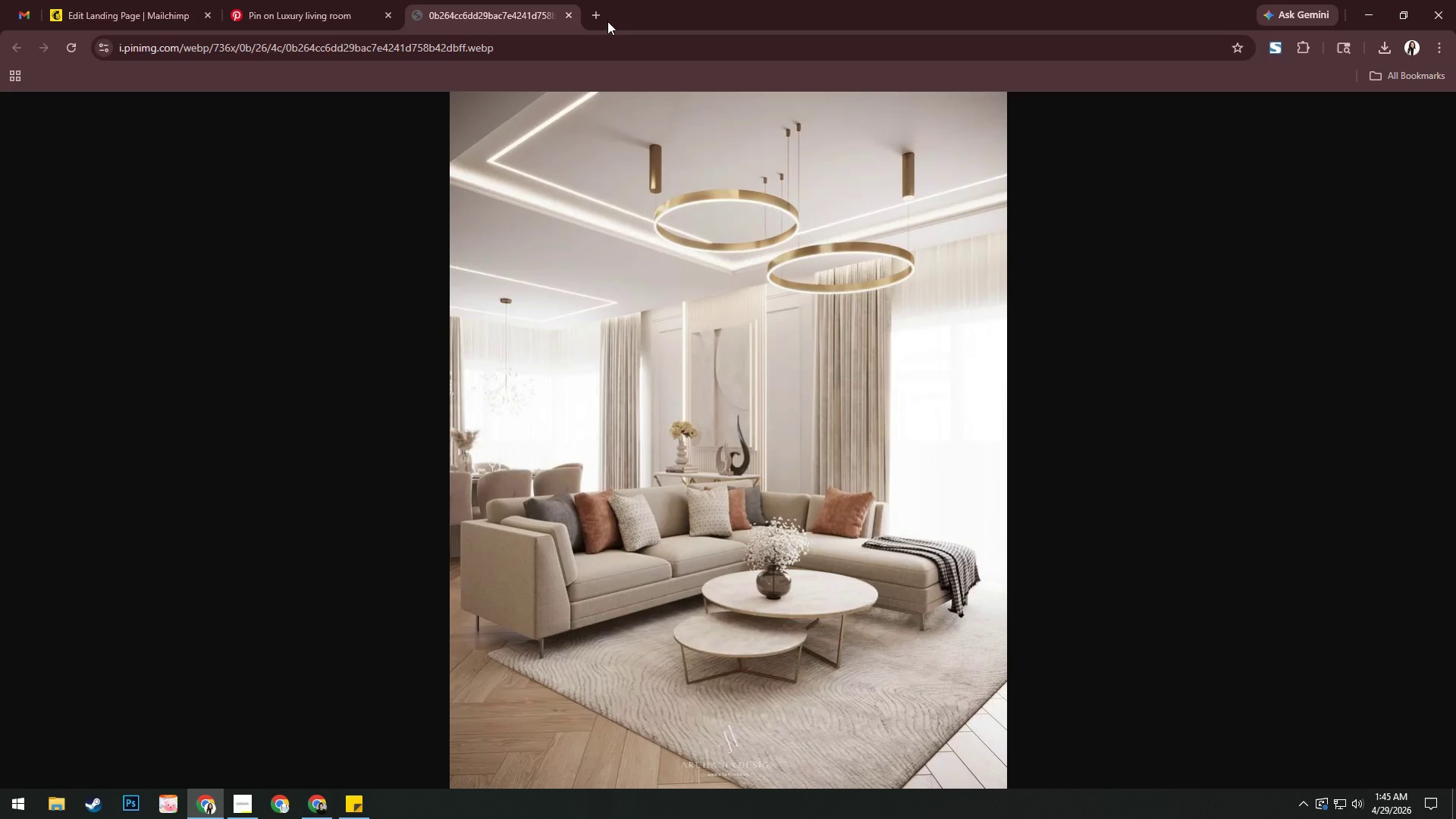 
left_click([569, 17])
 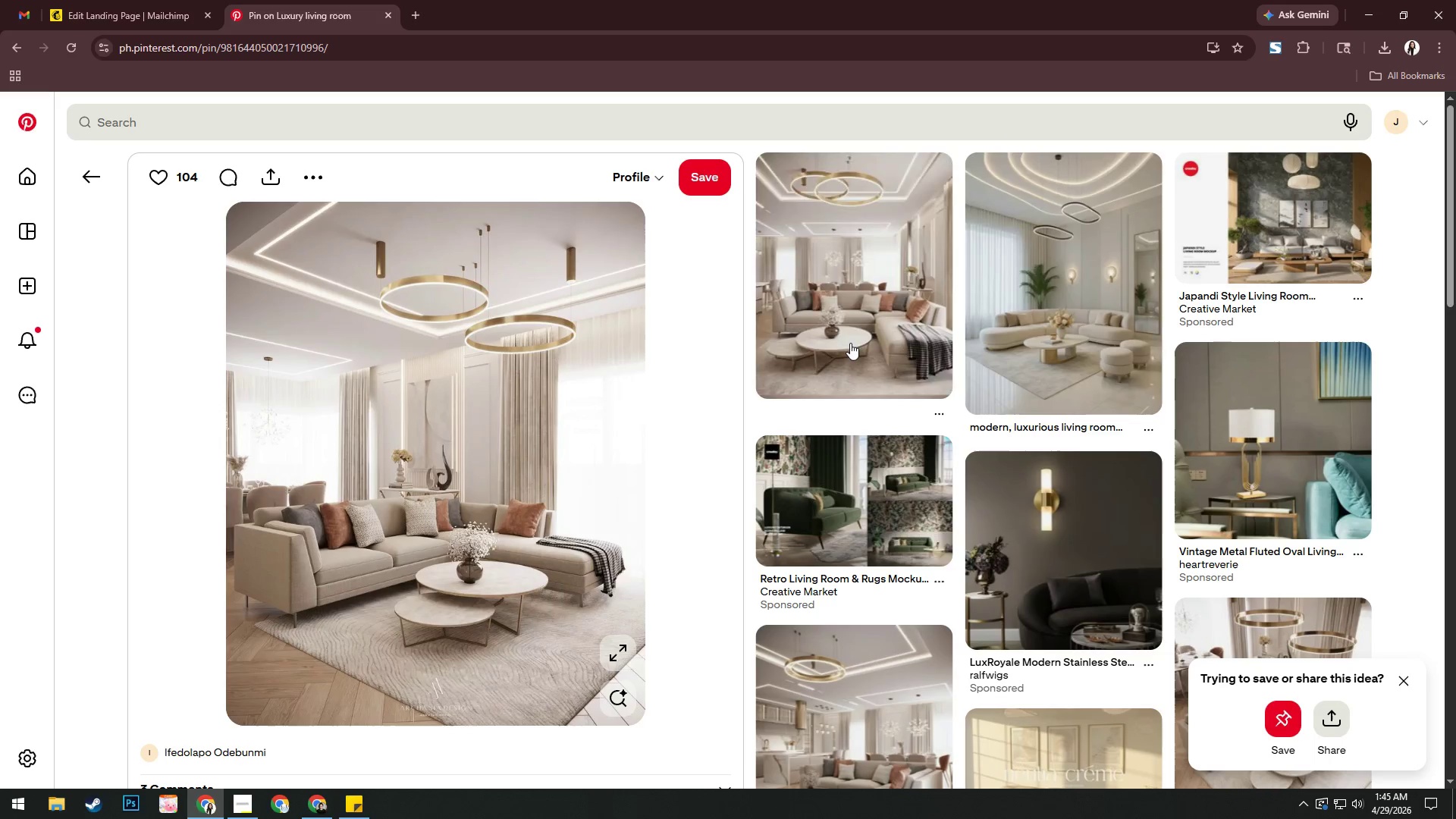 
left_click([874, 305])
 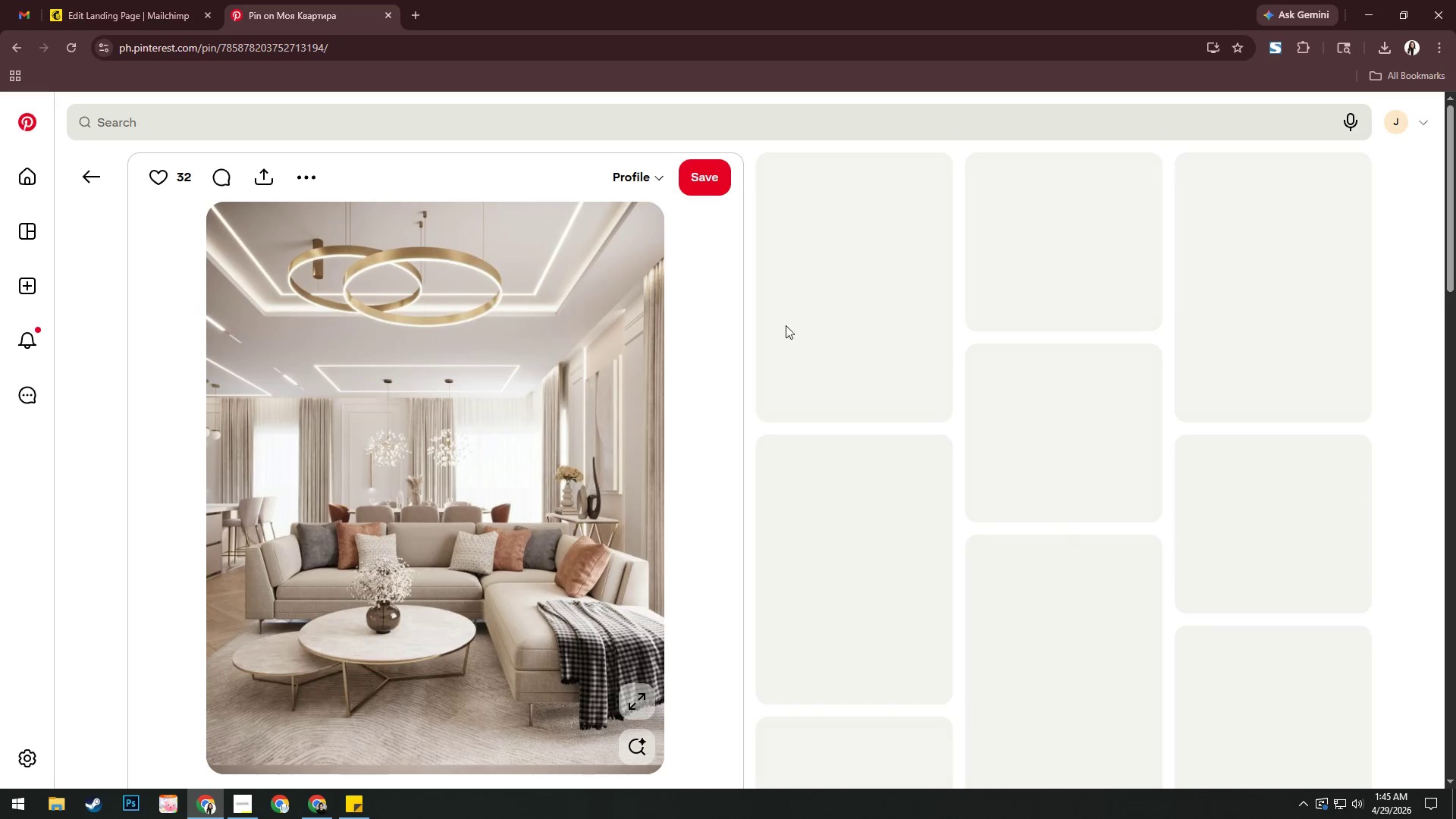 
right_click([466, 361])
 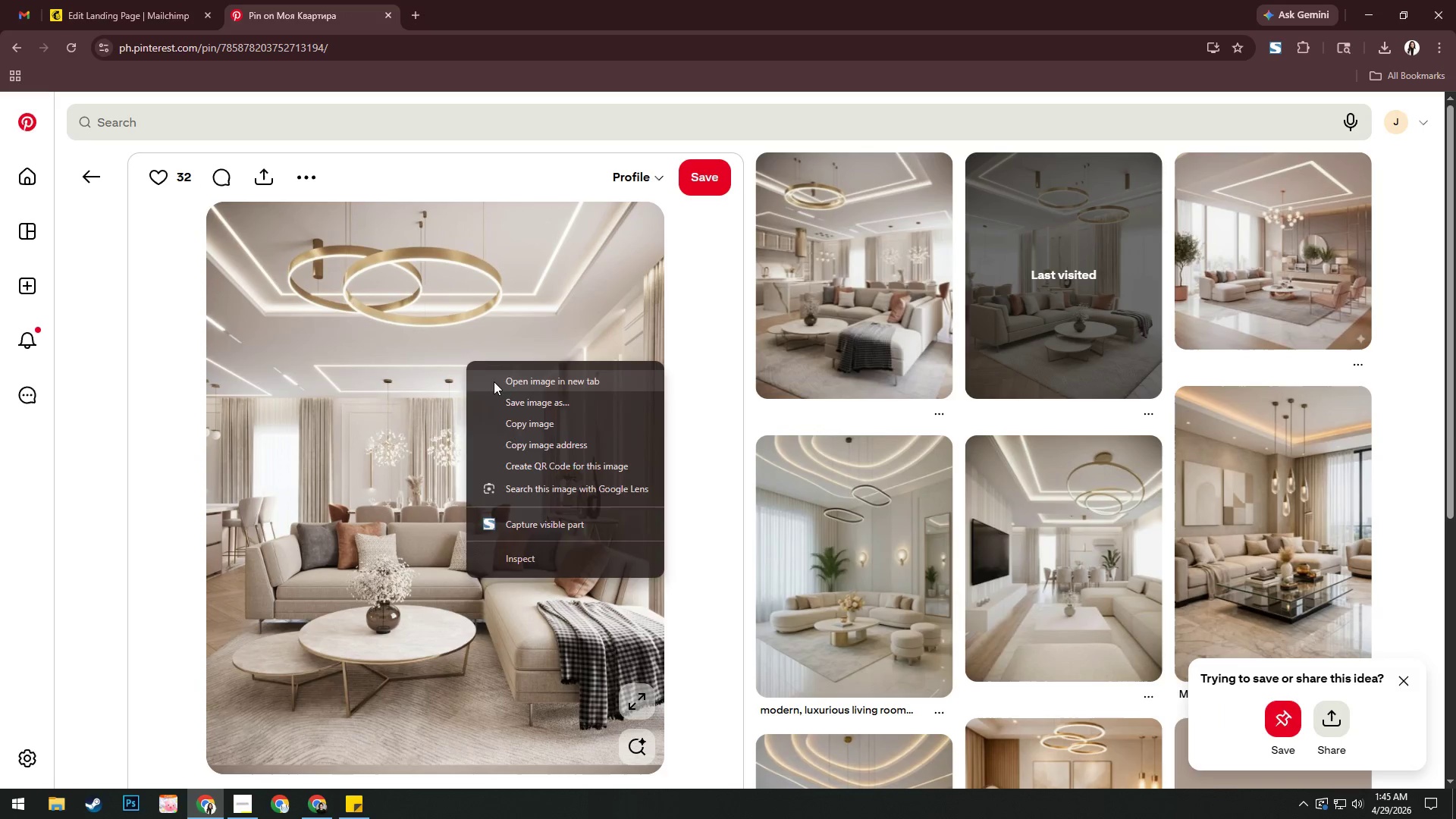 
left_click([494, 381])
 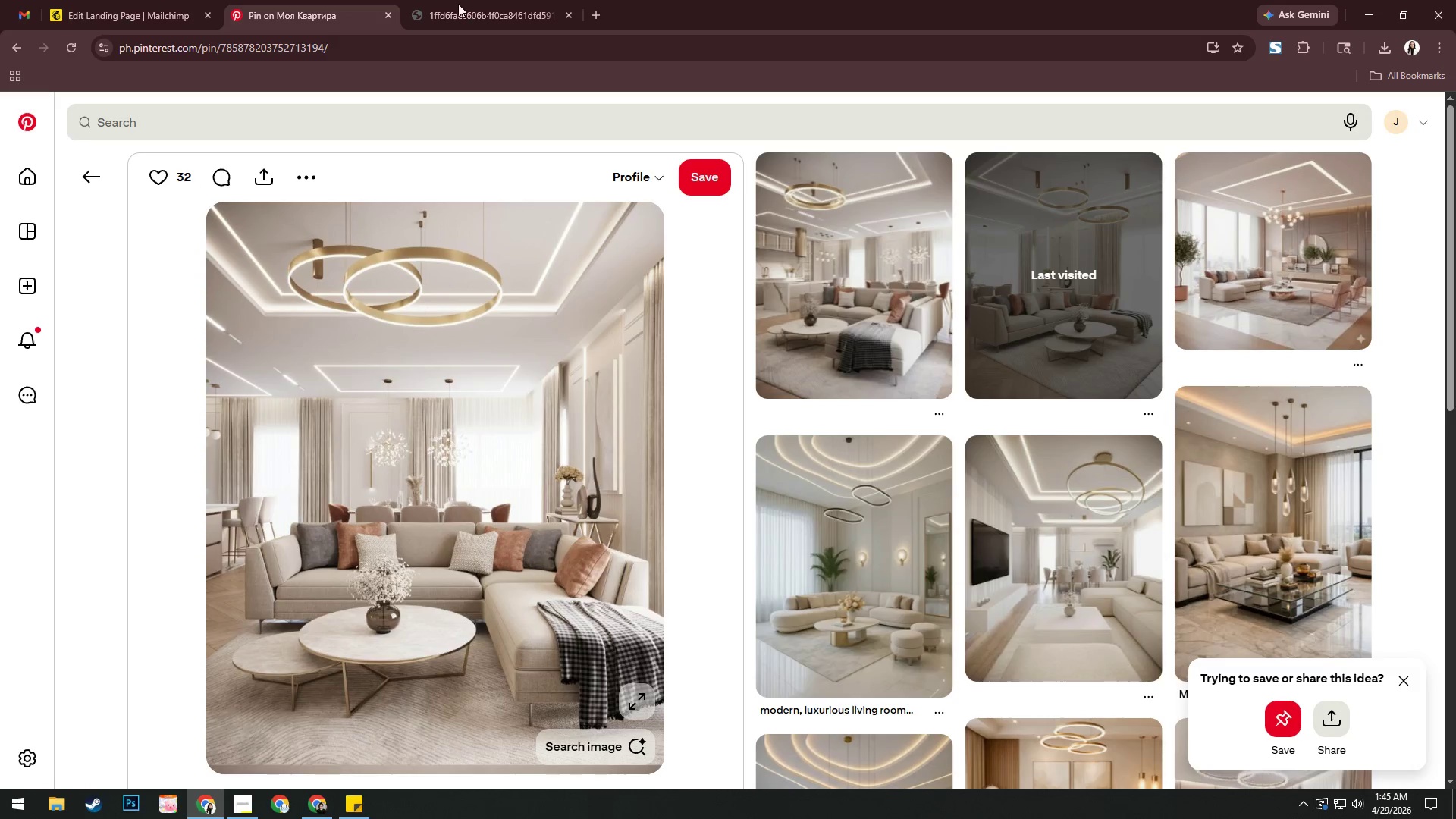 
left_click([458, 0])
 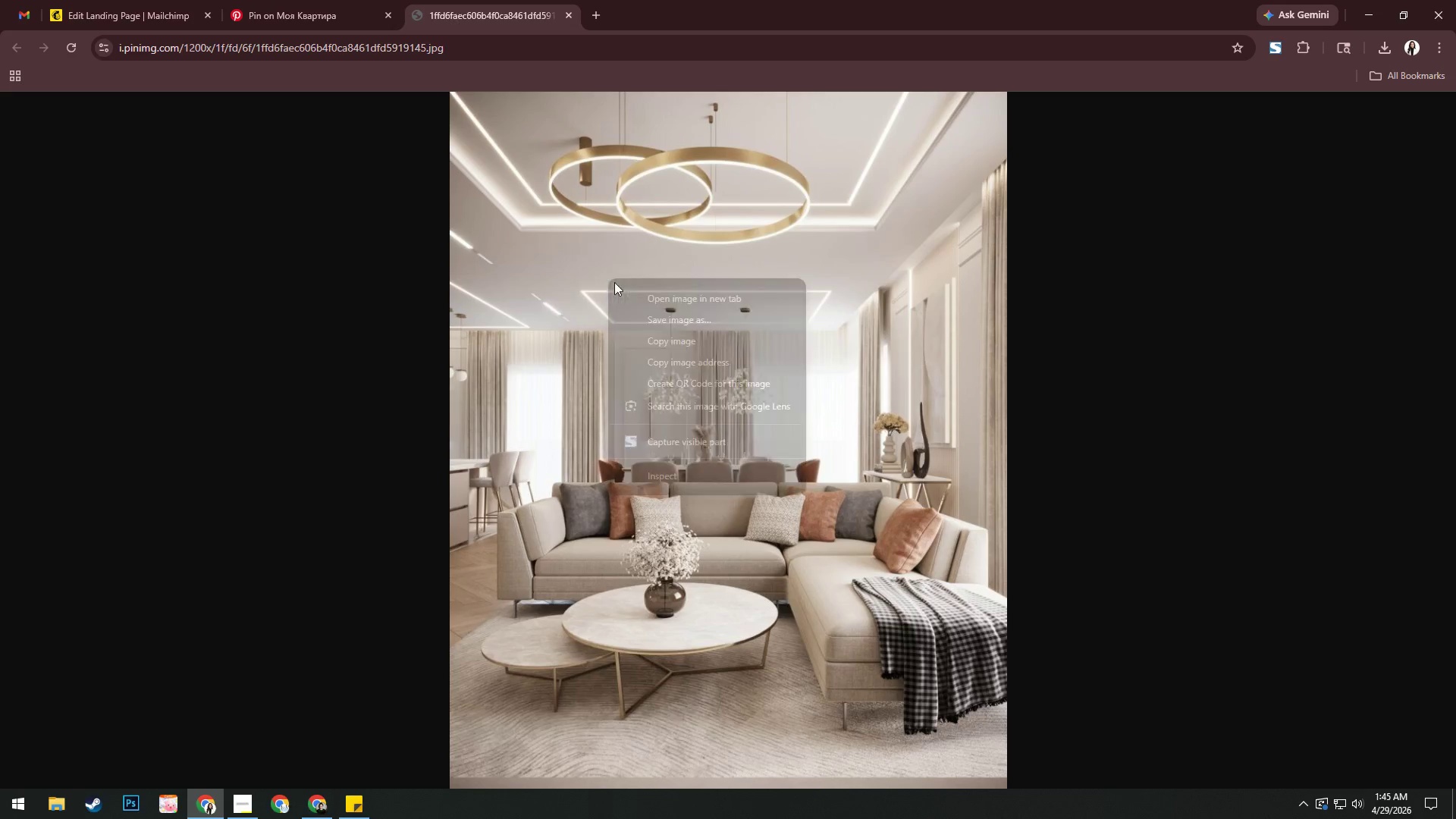 
left_click([652, 322])
 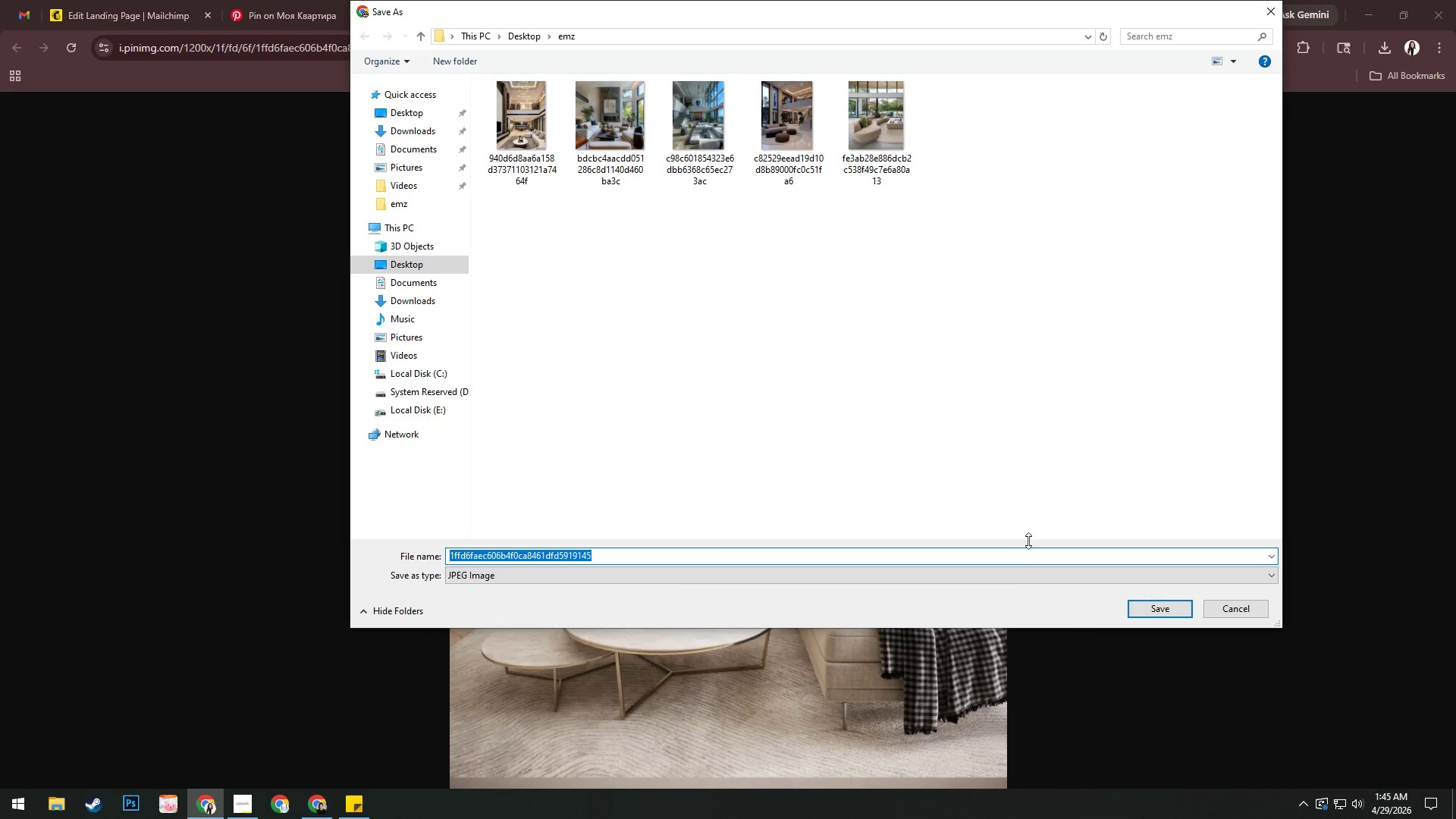 
left_click([1147, 614])
 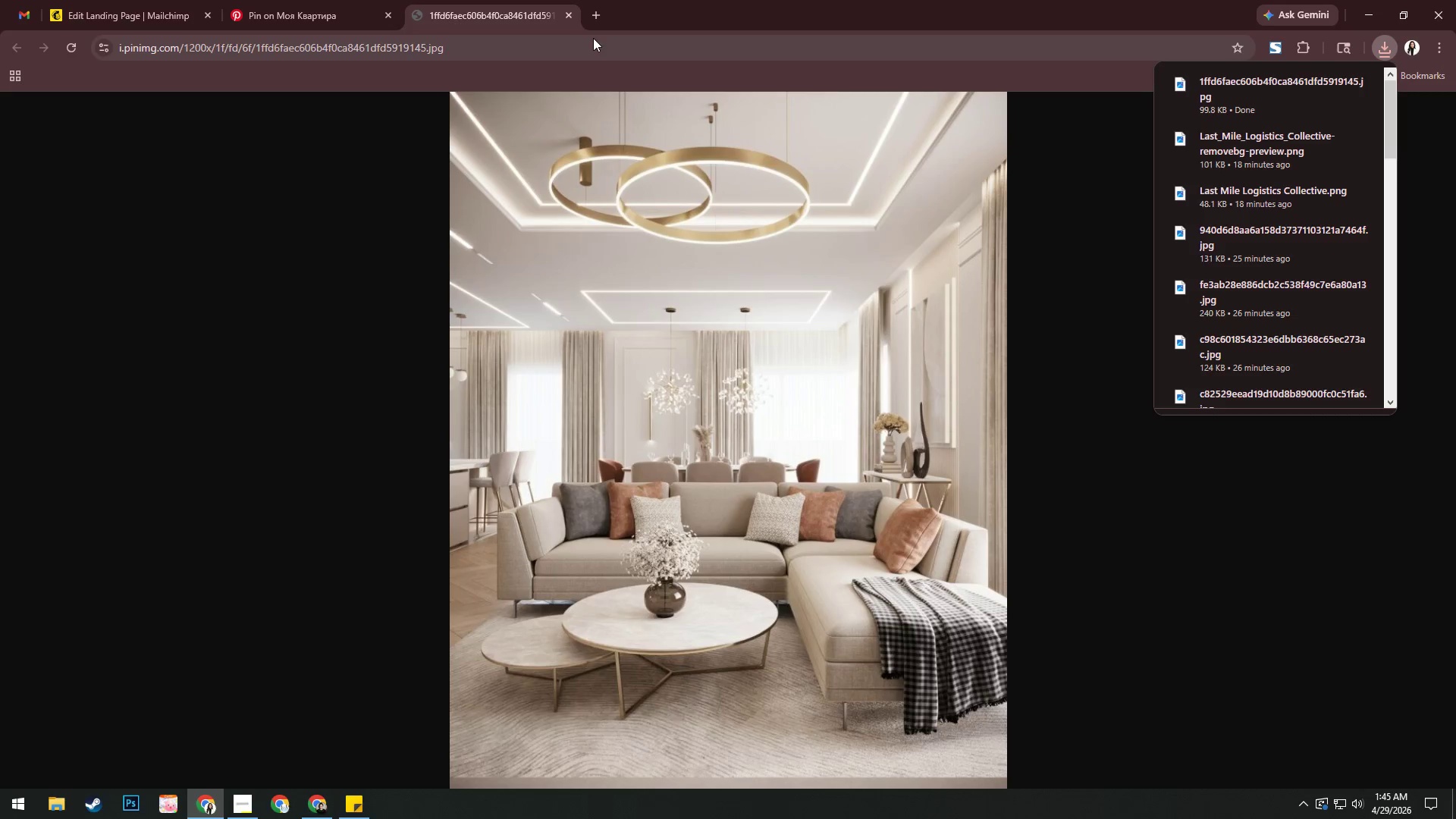 
left_click([570, 20])
 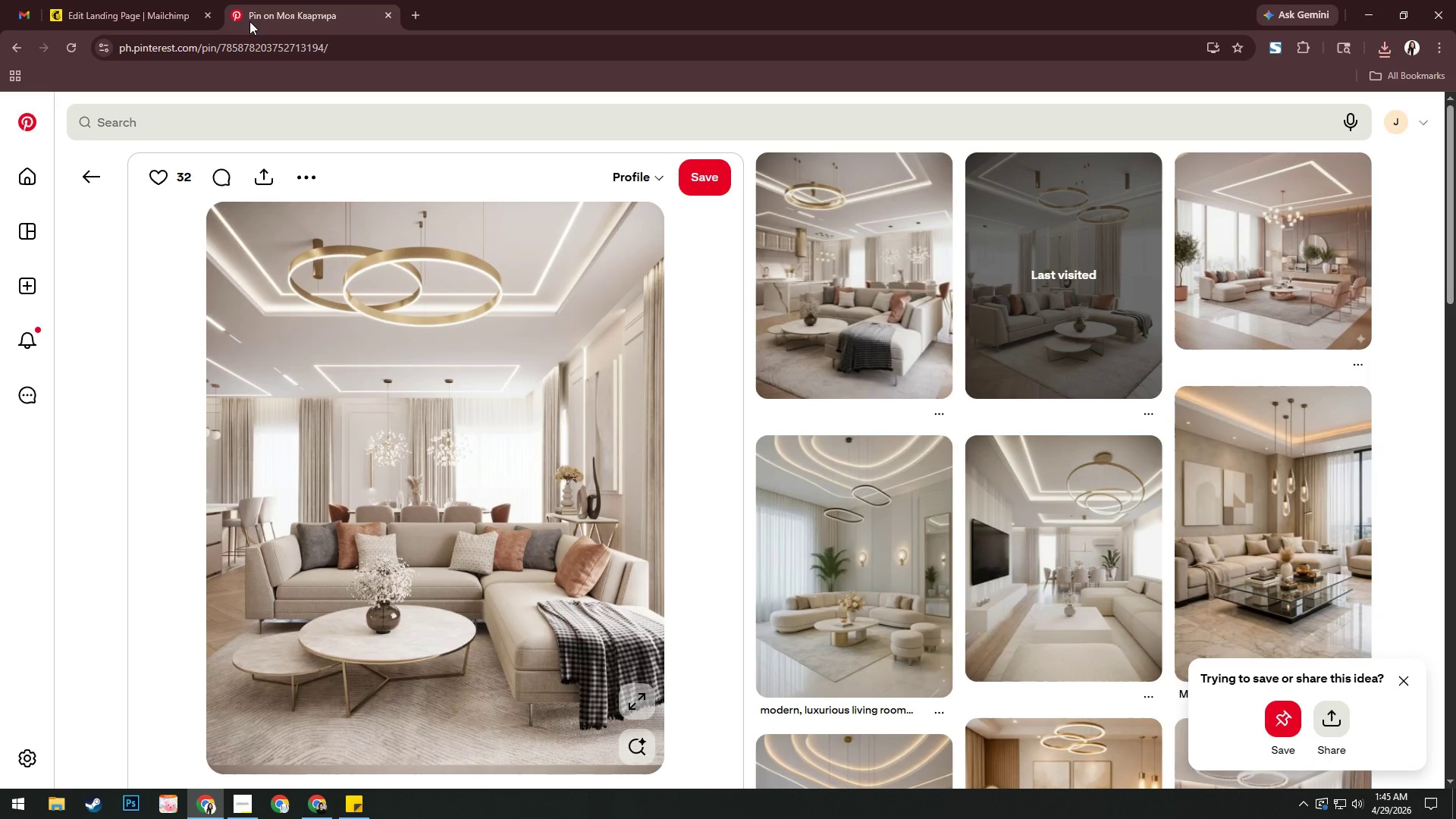 
left_click([175, 16])
 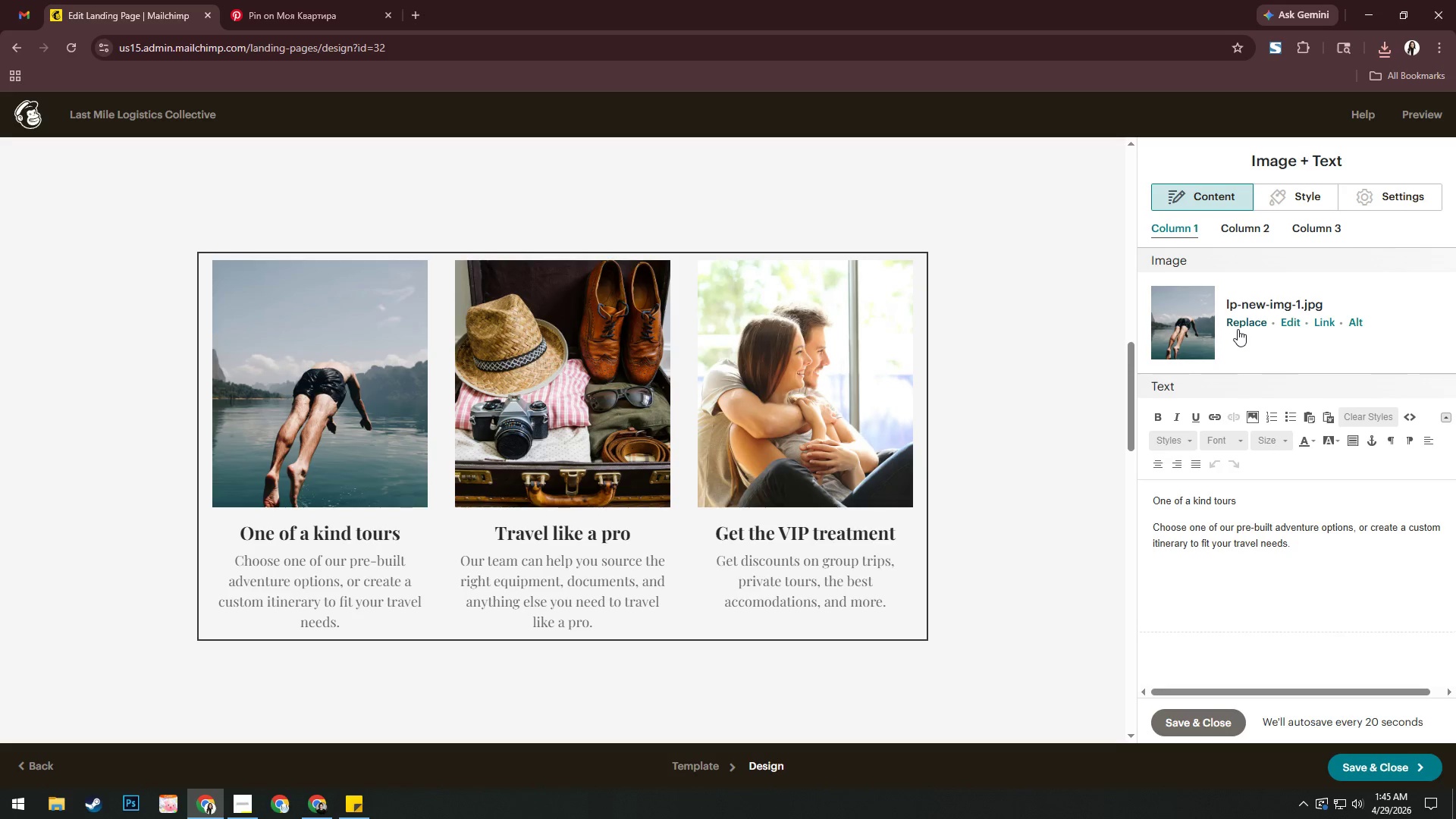 
left_click([1241, 324])
 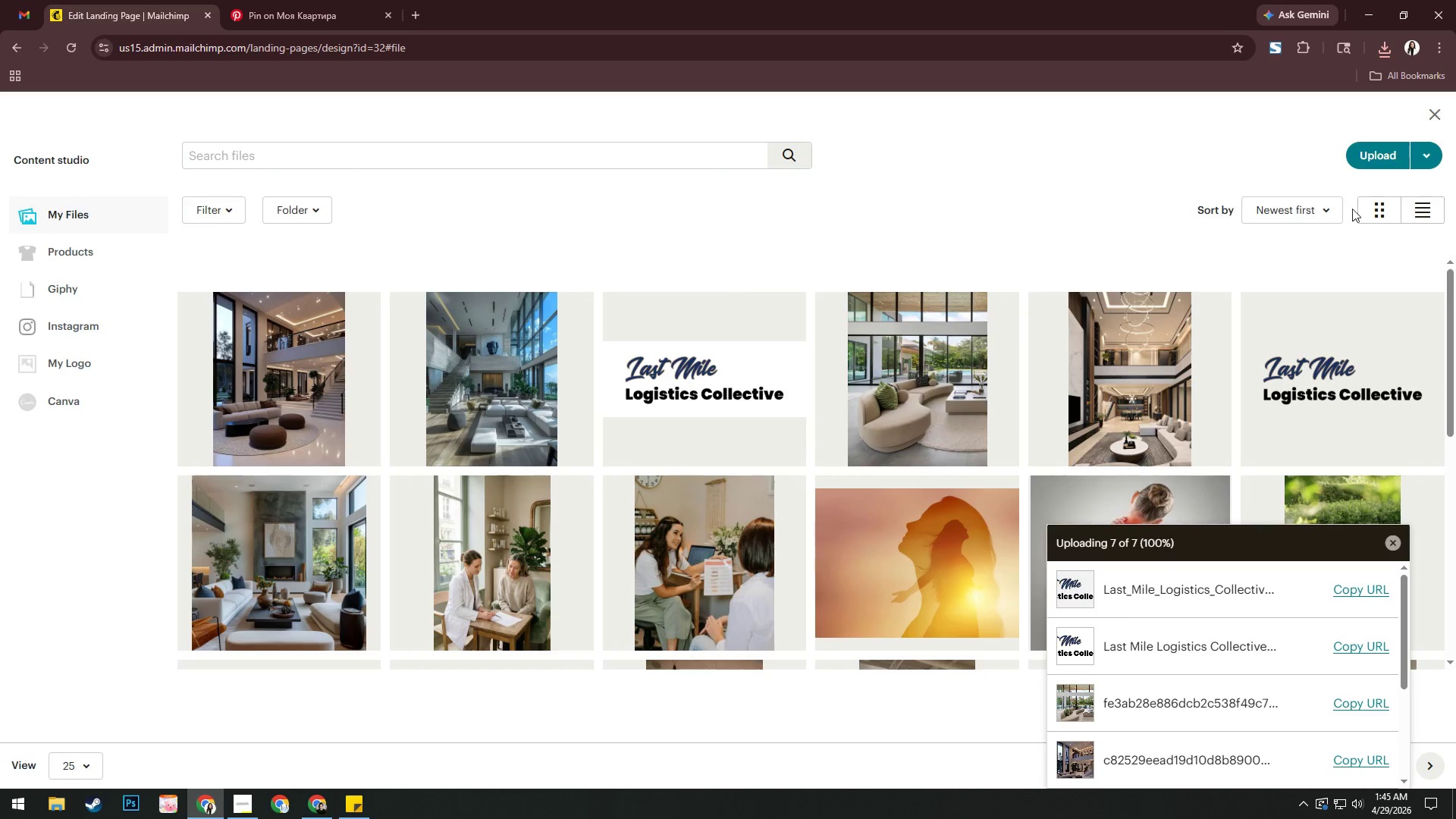 
left_click([1389, 537])
 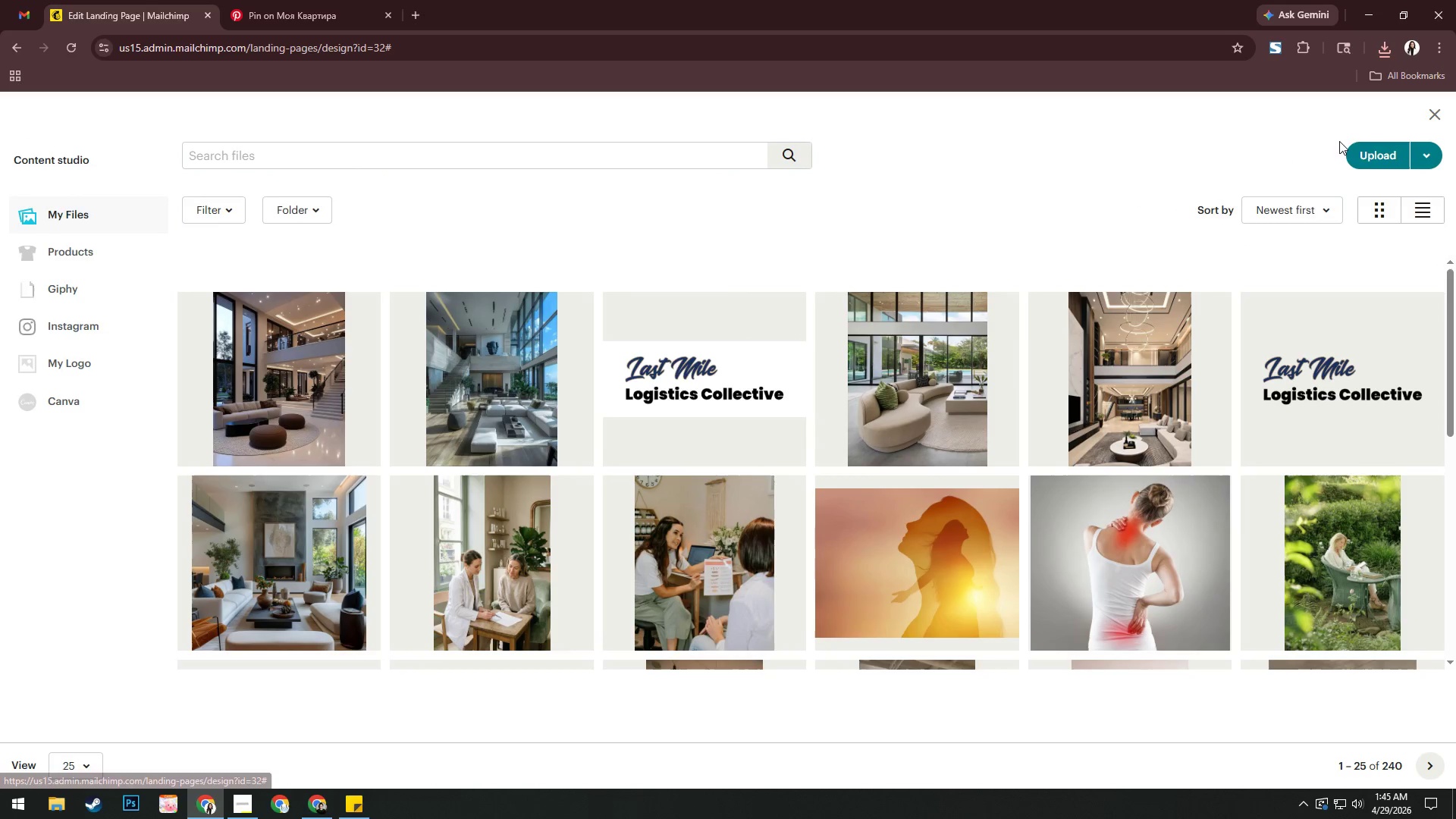 
left_click([1367, 157])
 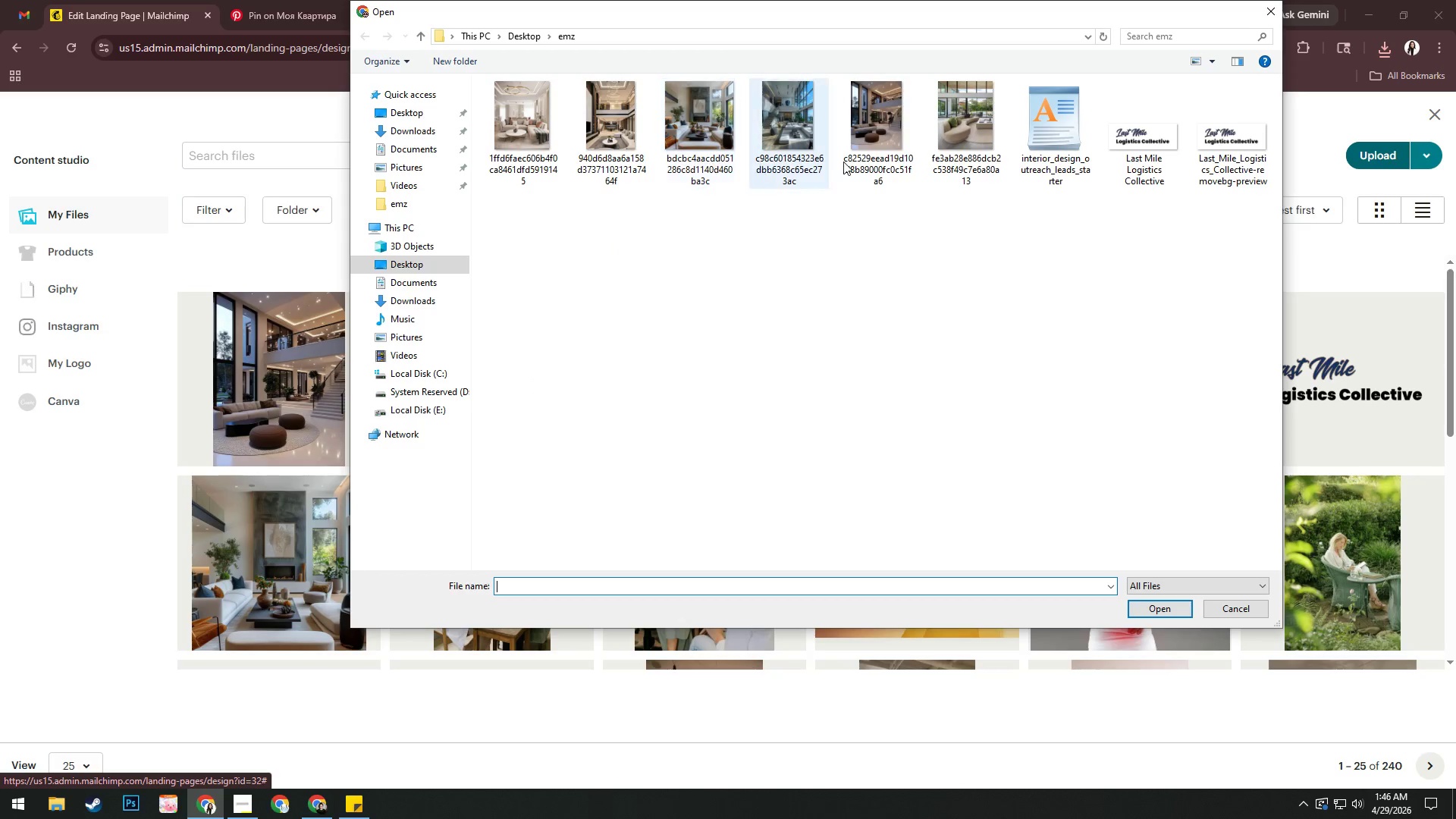 
left_click_drag(start_coordinate=[705, 17], to_coordinate=[730, 297])
 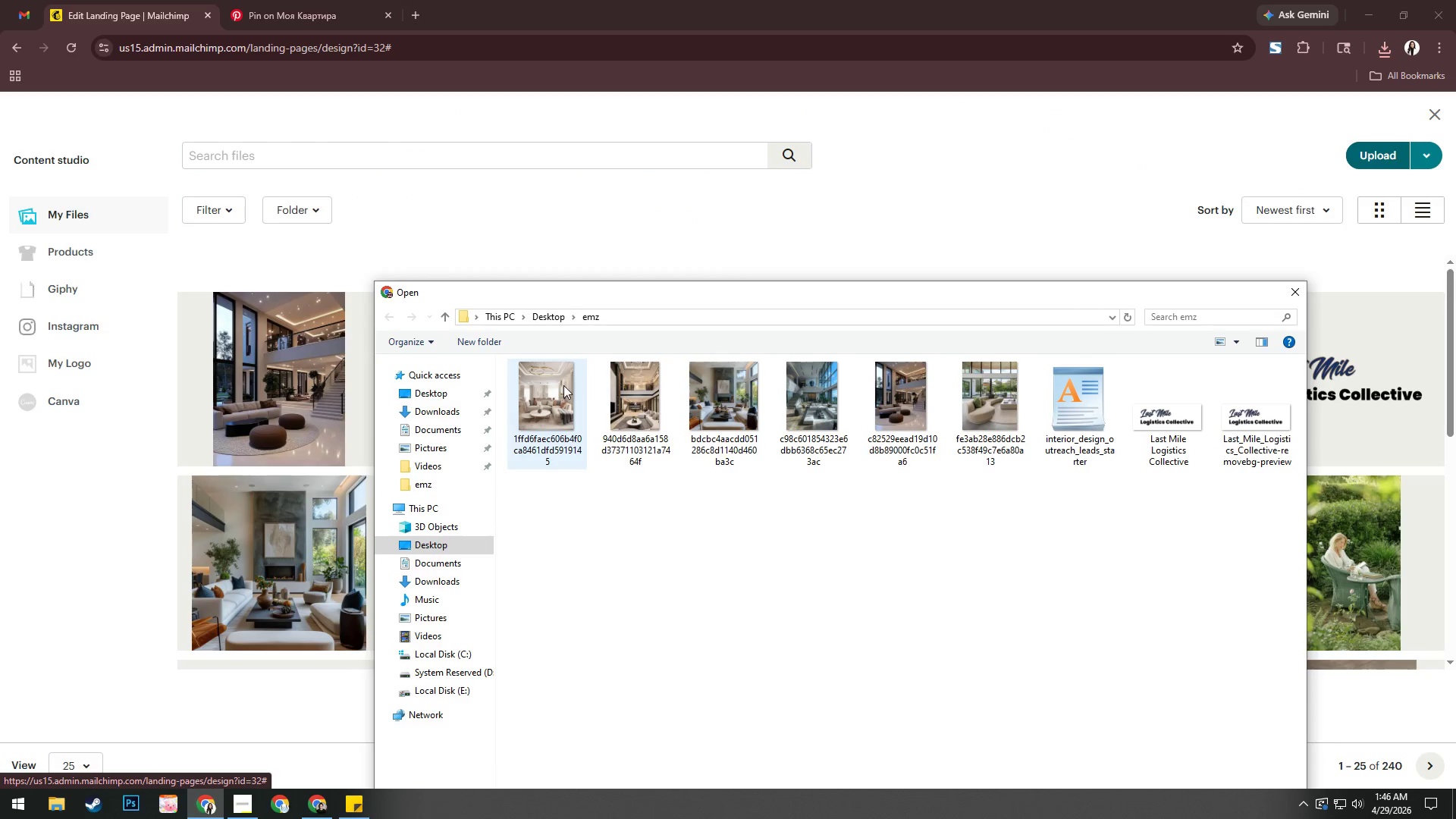 
left_click([563, 385])
 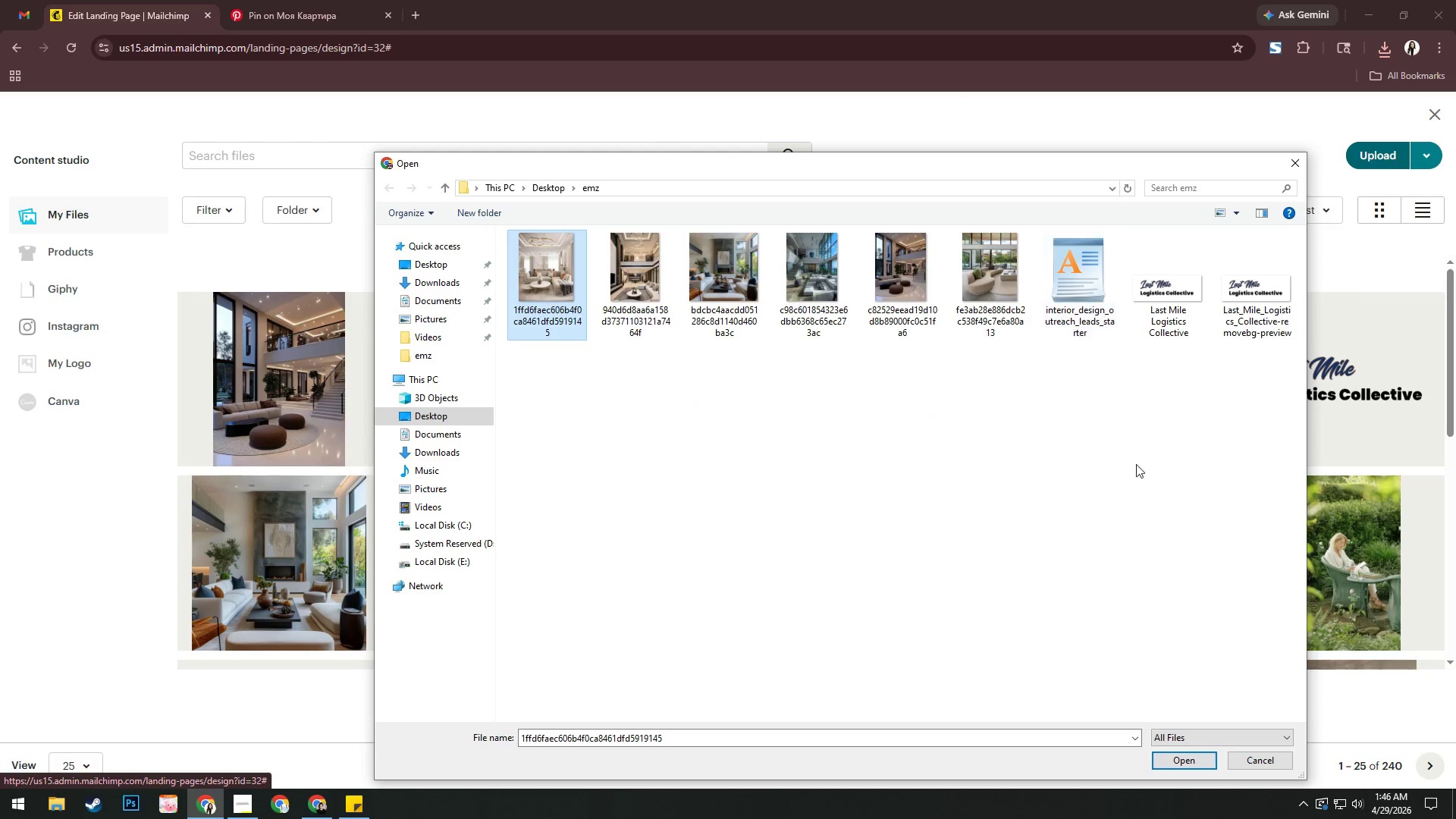 
left_click([1175, 768])
 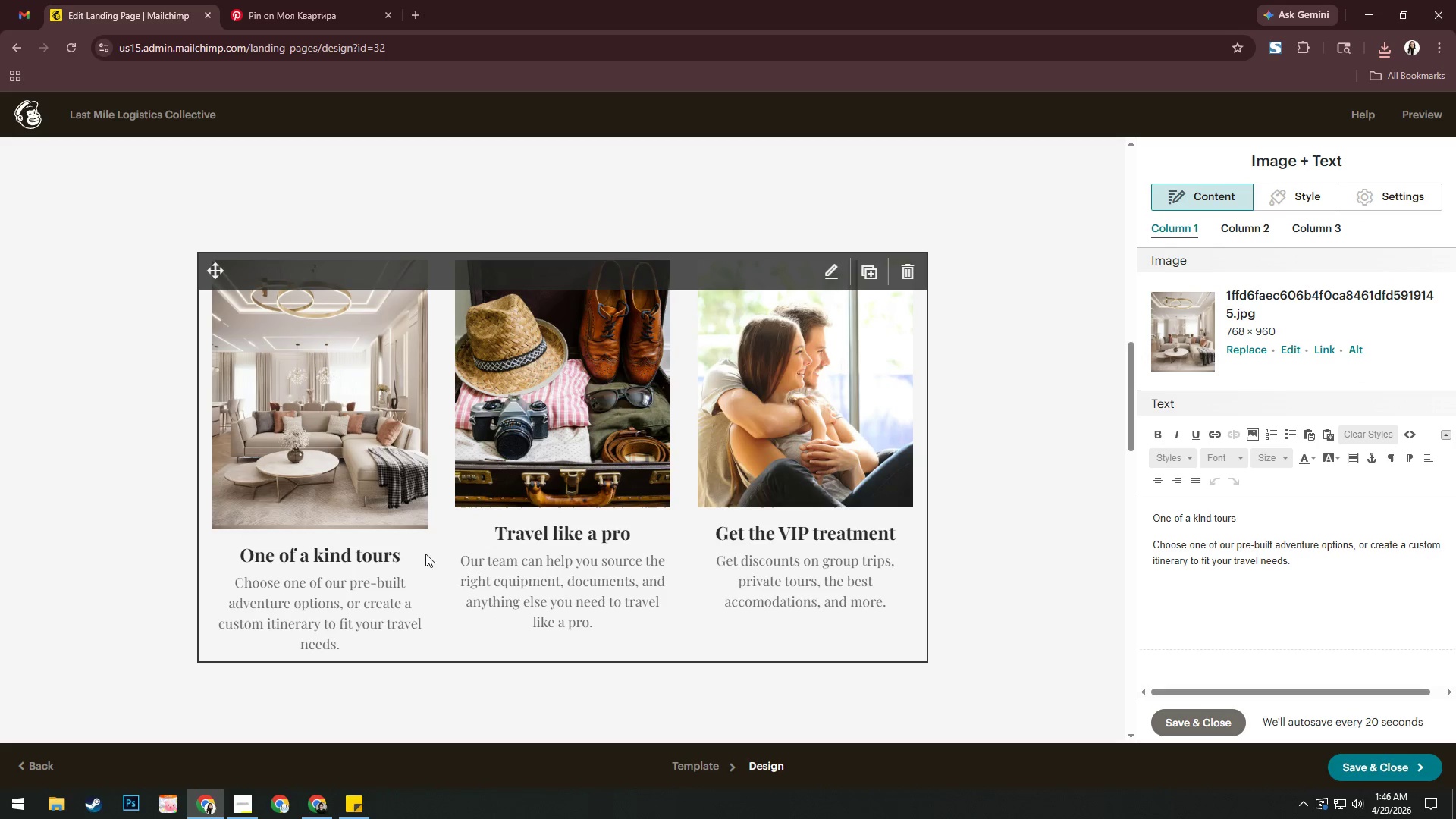 
wait(7.0)
 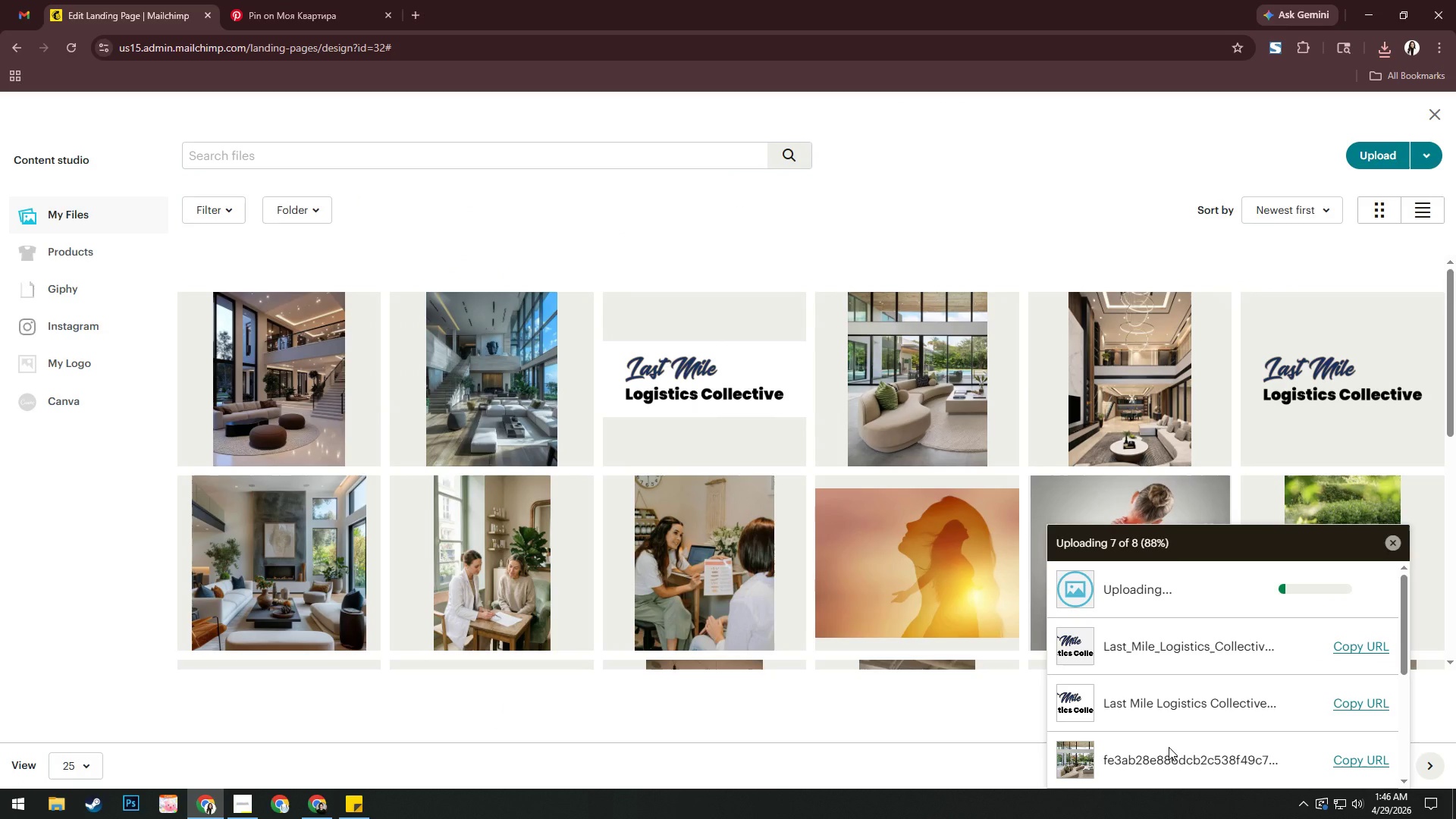 
left_click([1235, 534])
 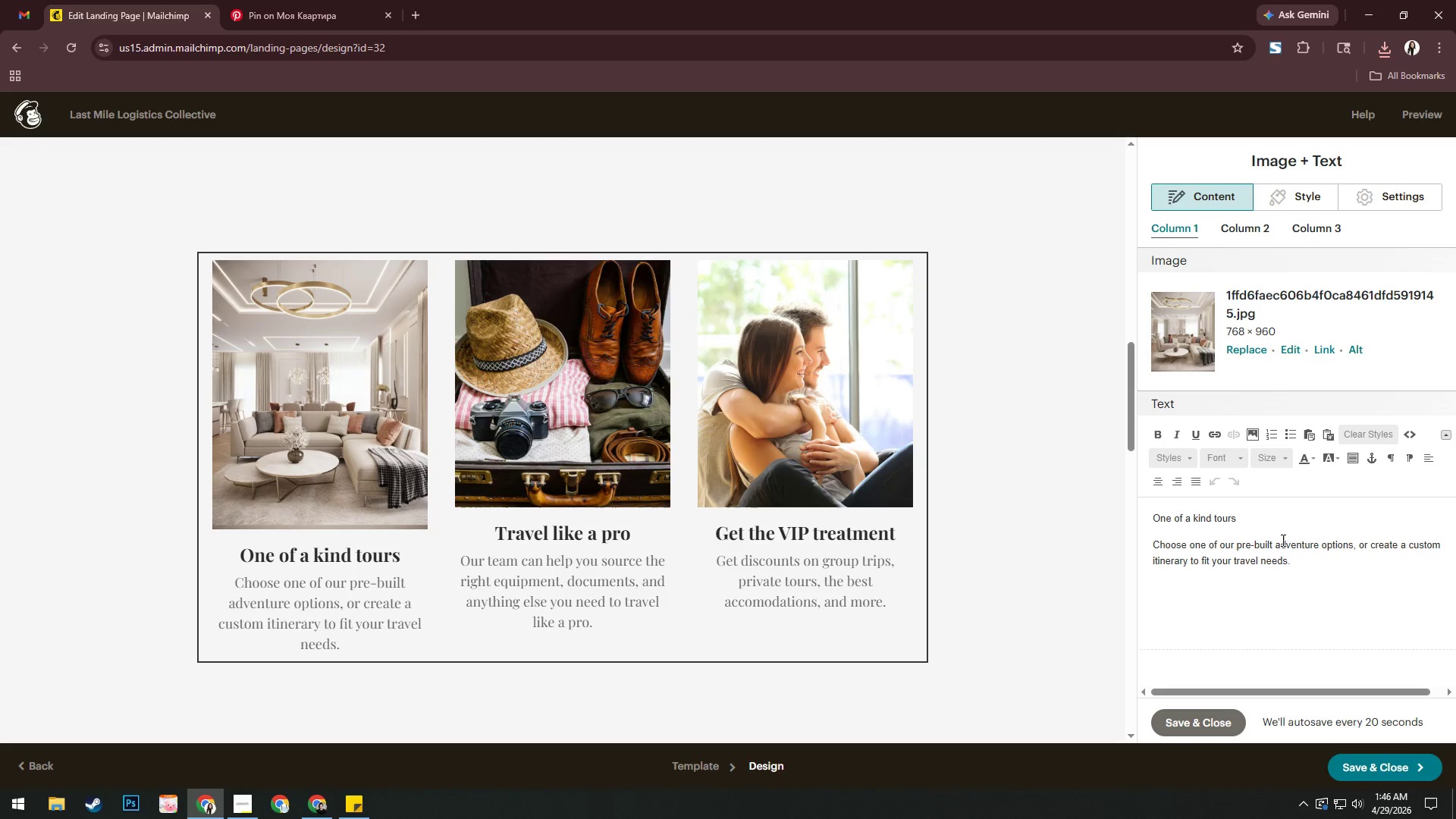 
left_click_drag(start_coordinate=[1244, 512], to_coordinate=[1152, 518])
 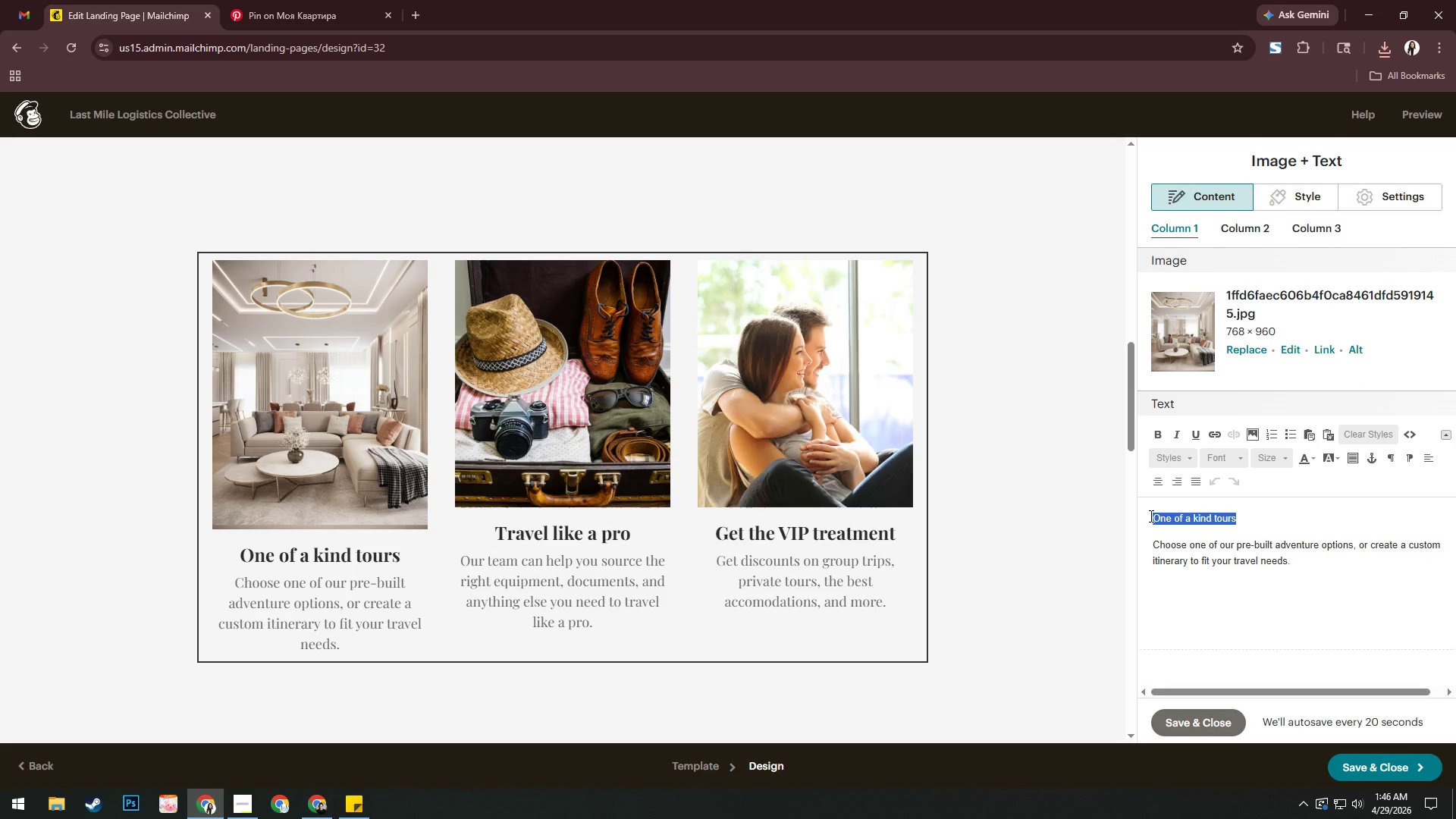 
type(Flawless Executui)
key(Backspace)
key(Backspace)
type(ion)
 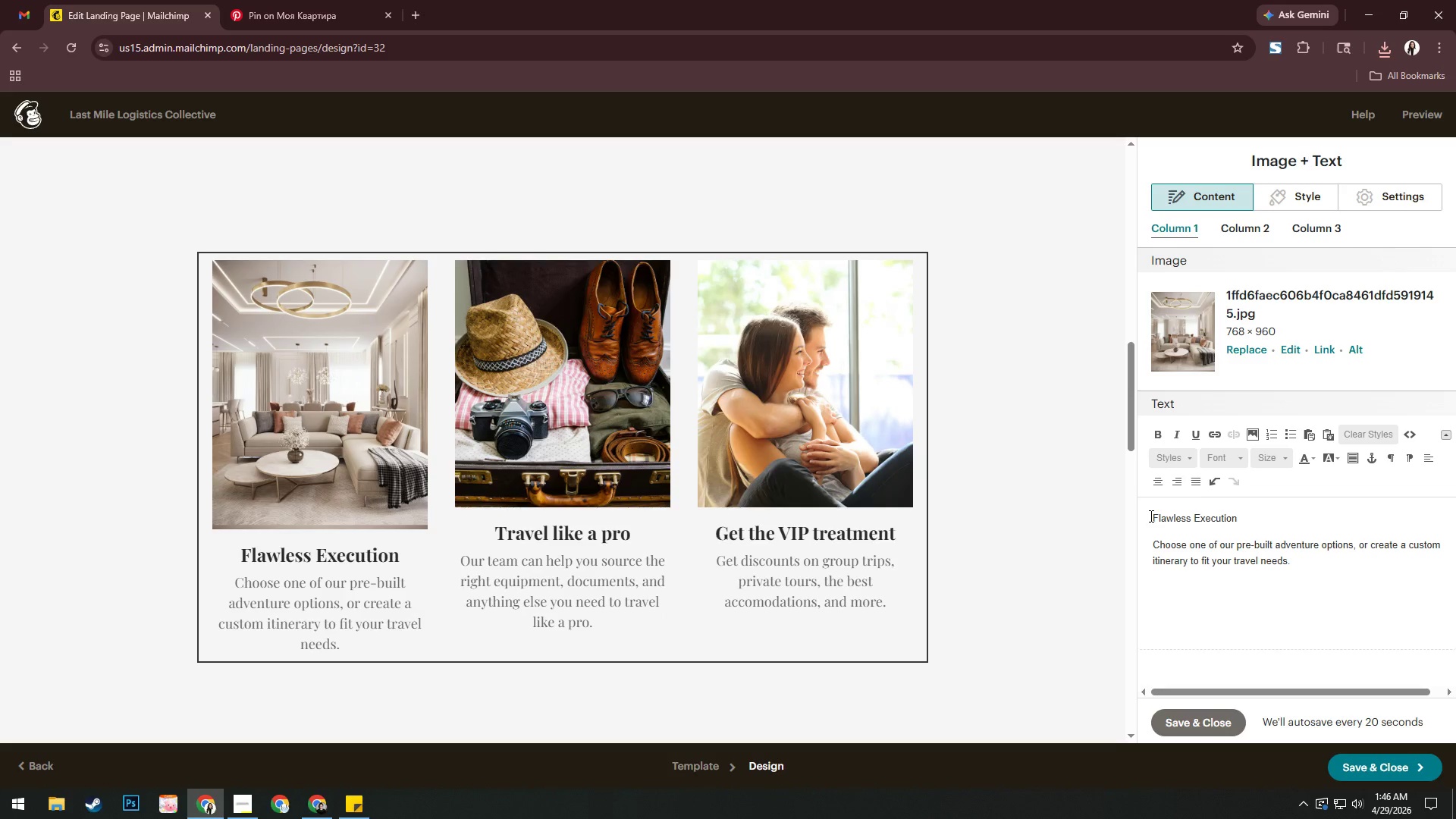 
left_click_drag(start_coordinate=[1304, 560], to_coordinate=[1153, 557])
 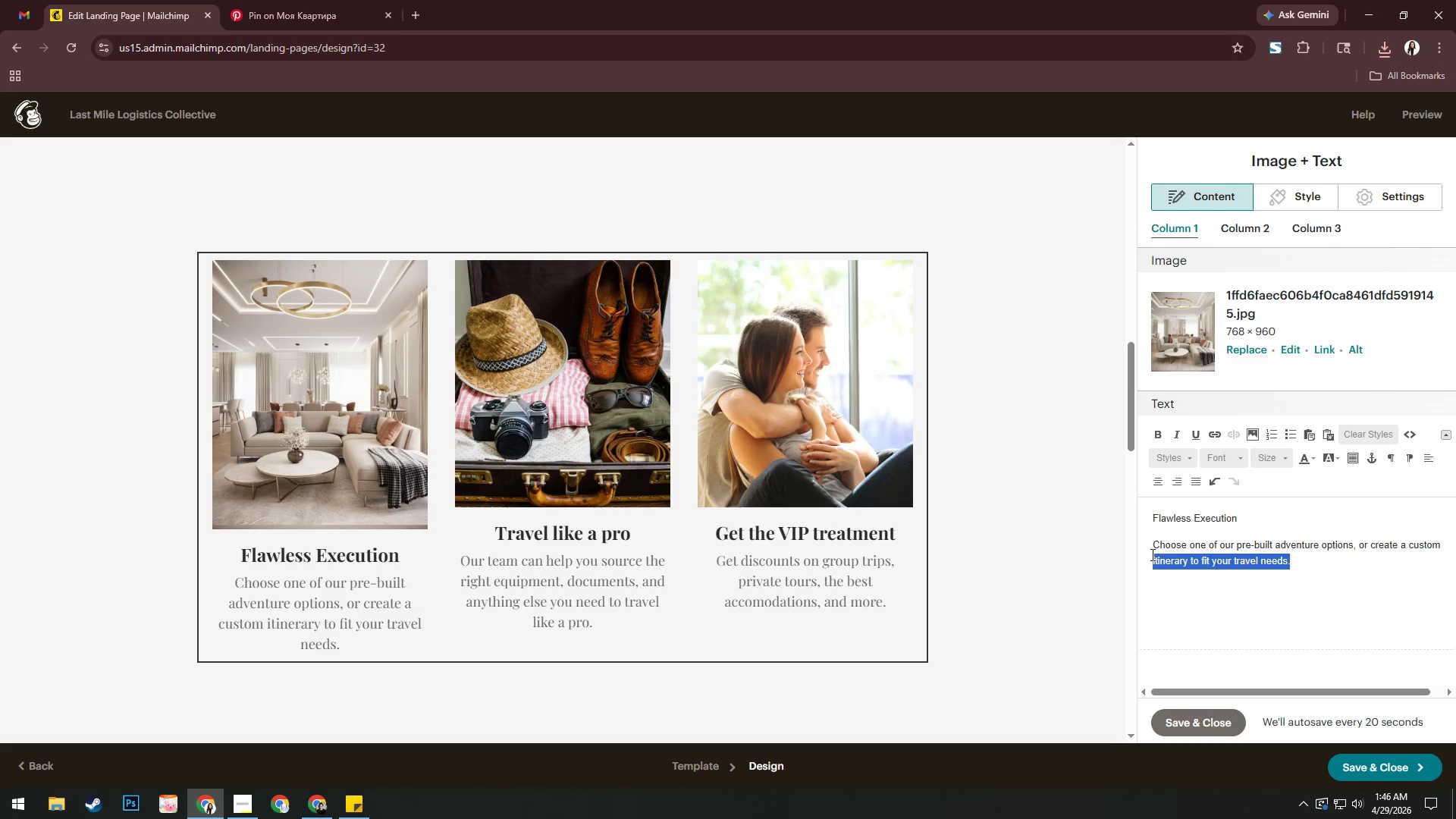 
left_click([1285, 556])
 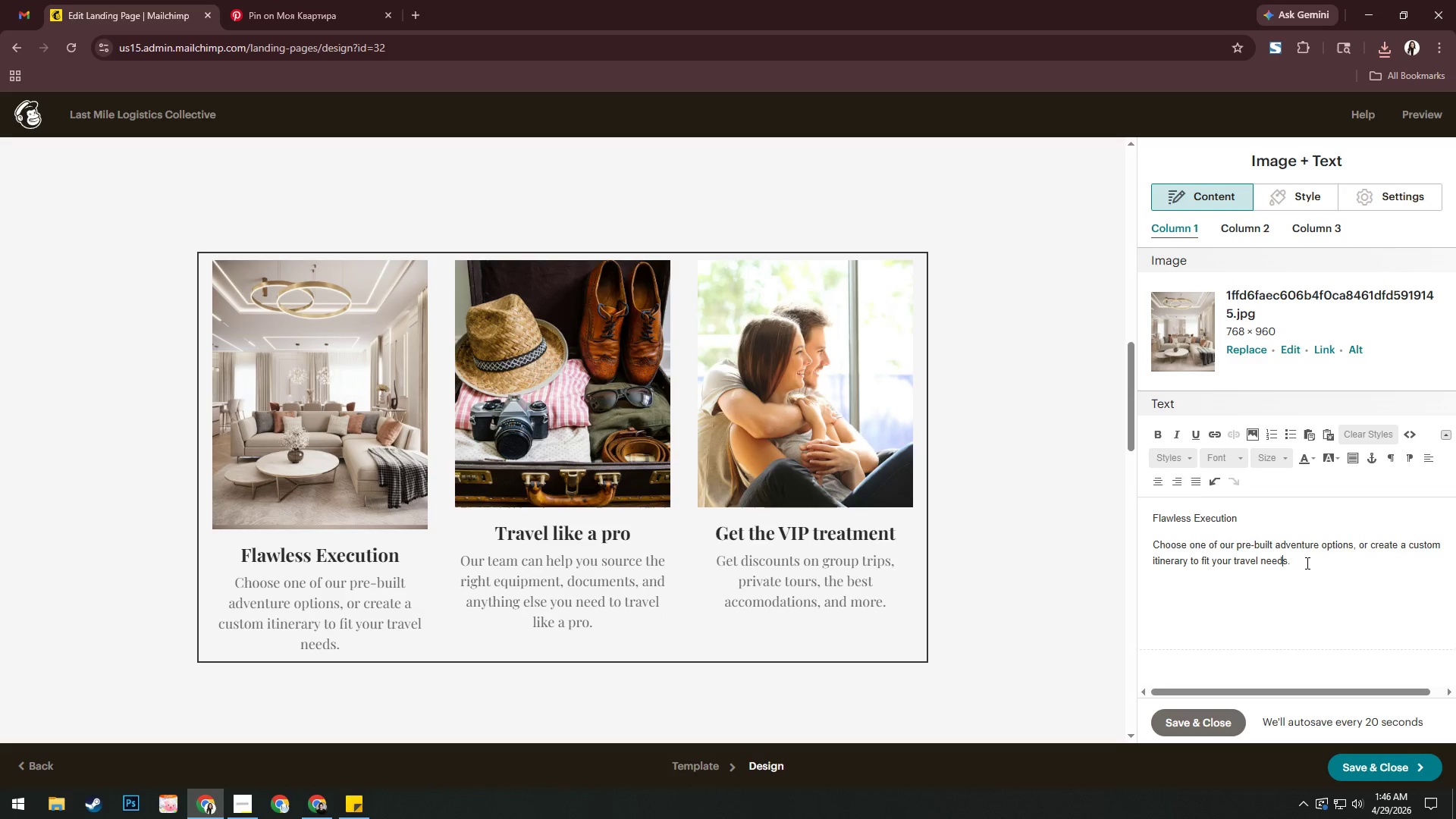 
left_click_drag(start_coordinate=[1306, 563], to_coordinate=[1163, 547])
 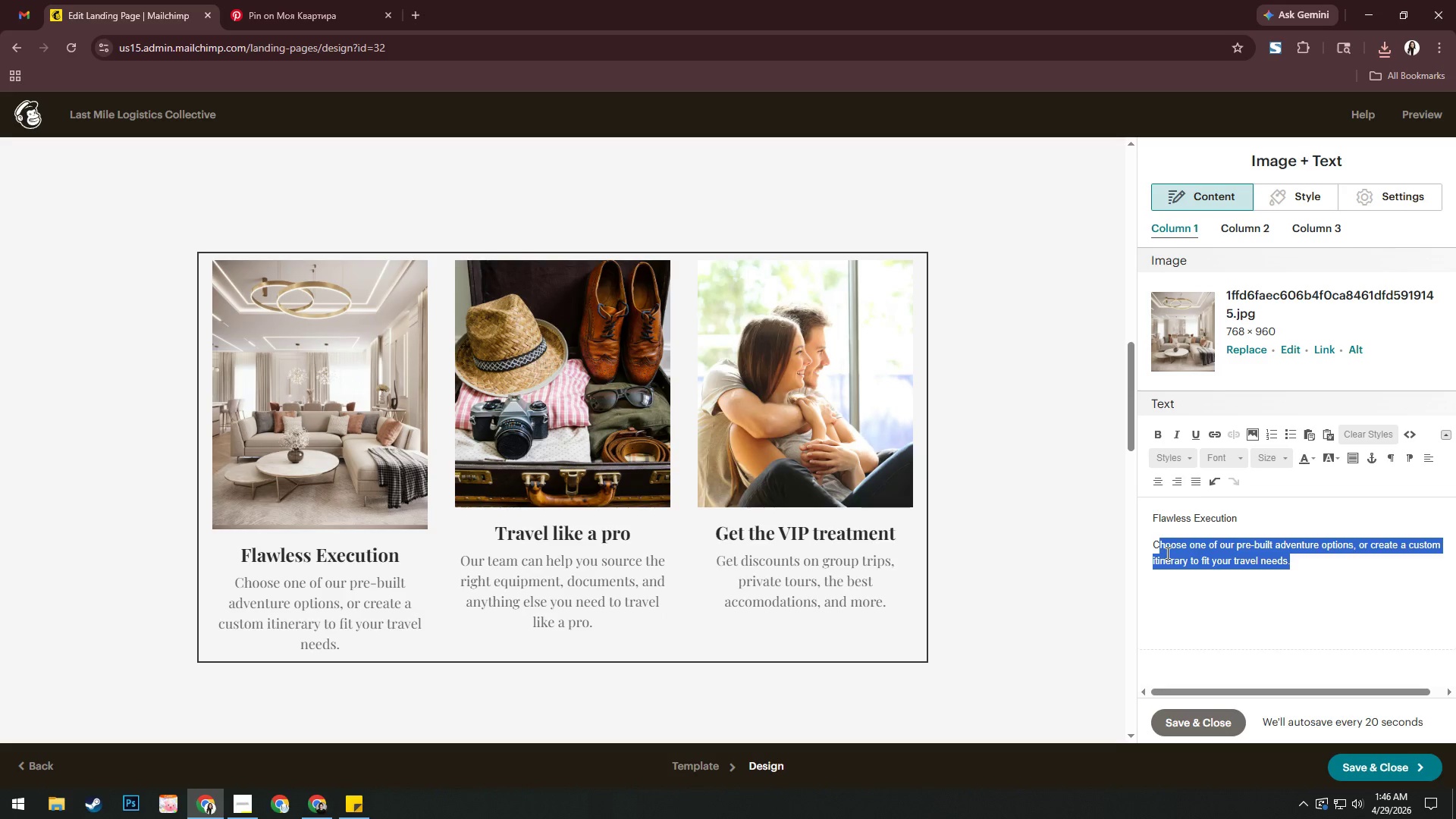 
key(Backspace)
key(Backspace)
type(Every piece delove)
key(Backspace)
key(Backspace)
key(Backspace)
type(ivered and asse,)
key(Backspace)
type(mbled wo)
key(Backspace)
type(ith zero compromise)
 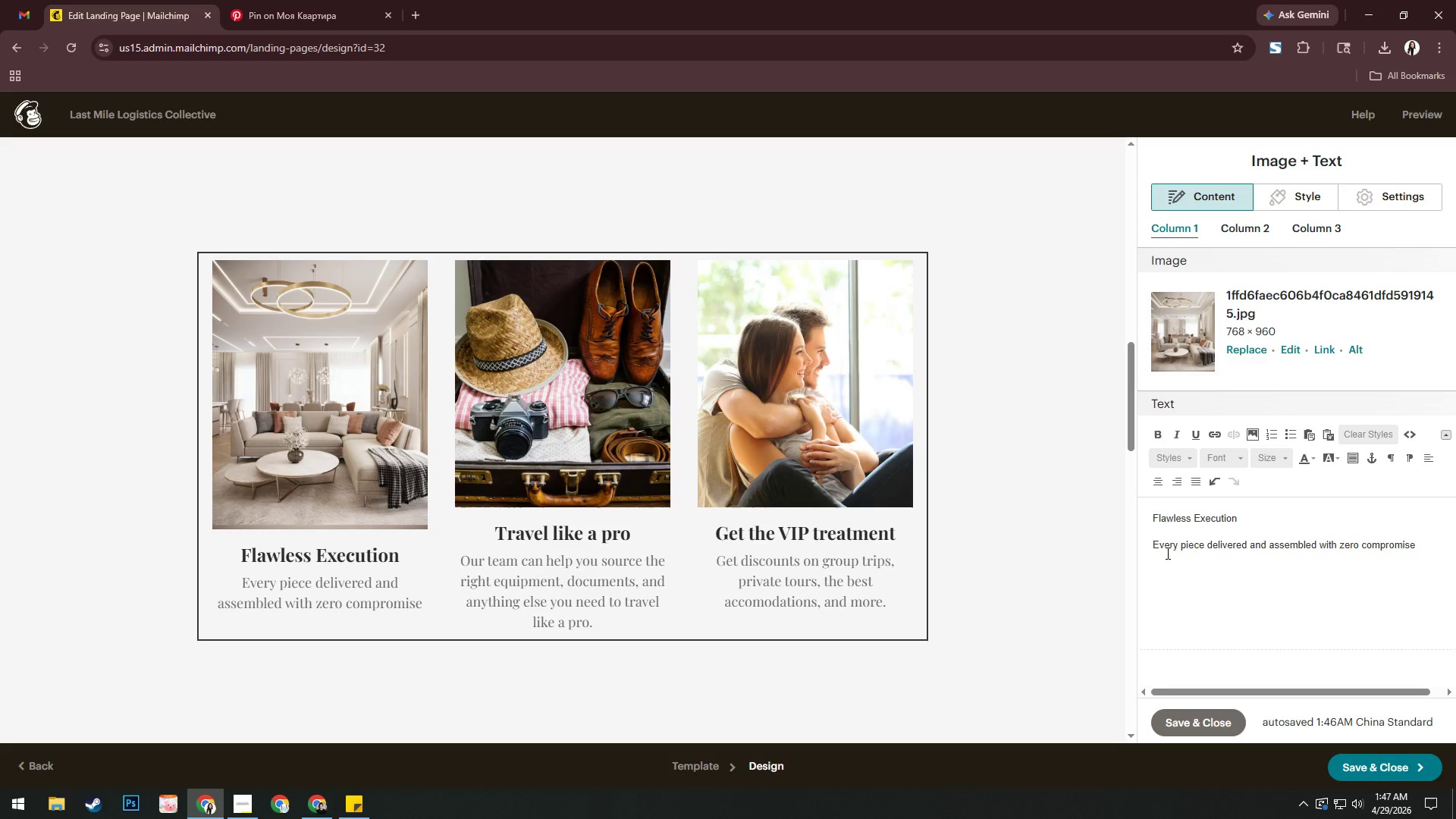 
left_click([1254, 522])
 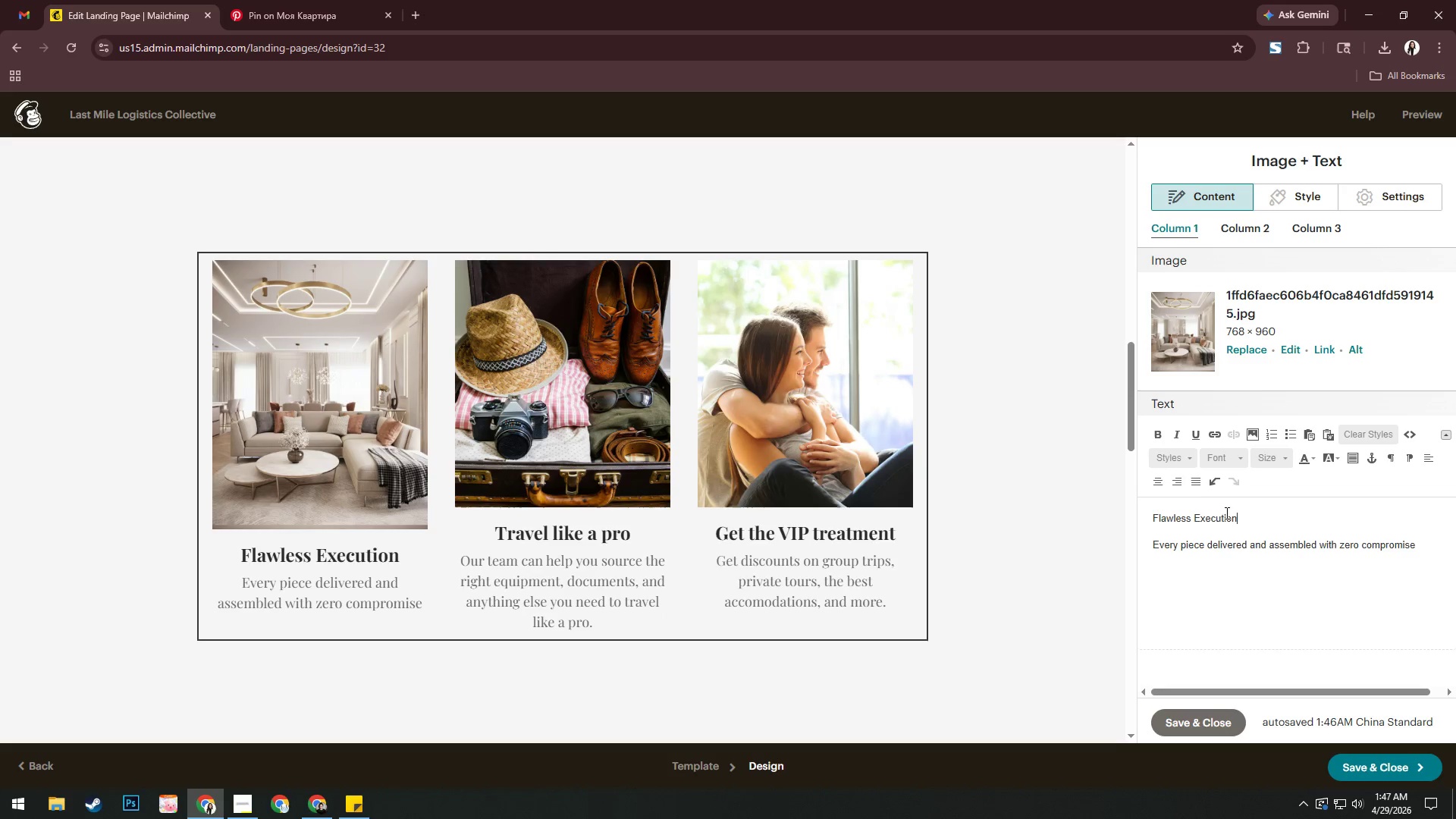 
left_click([1216, 513])
 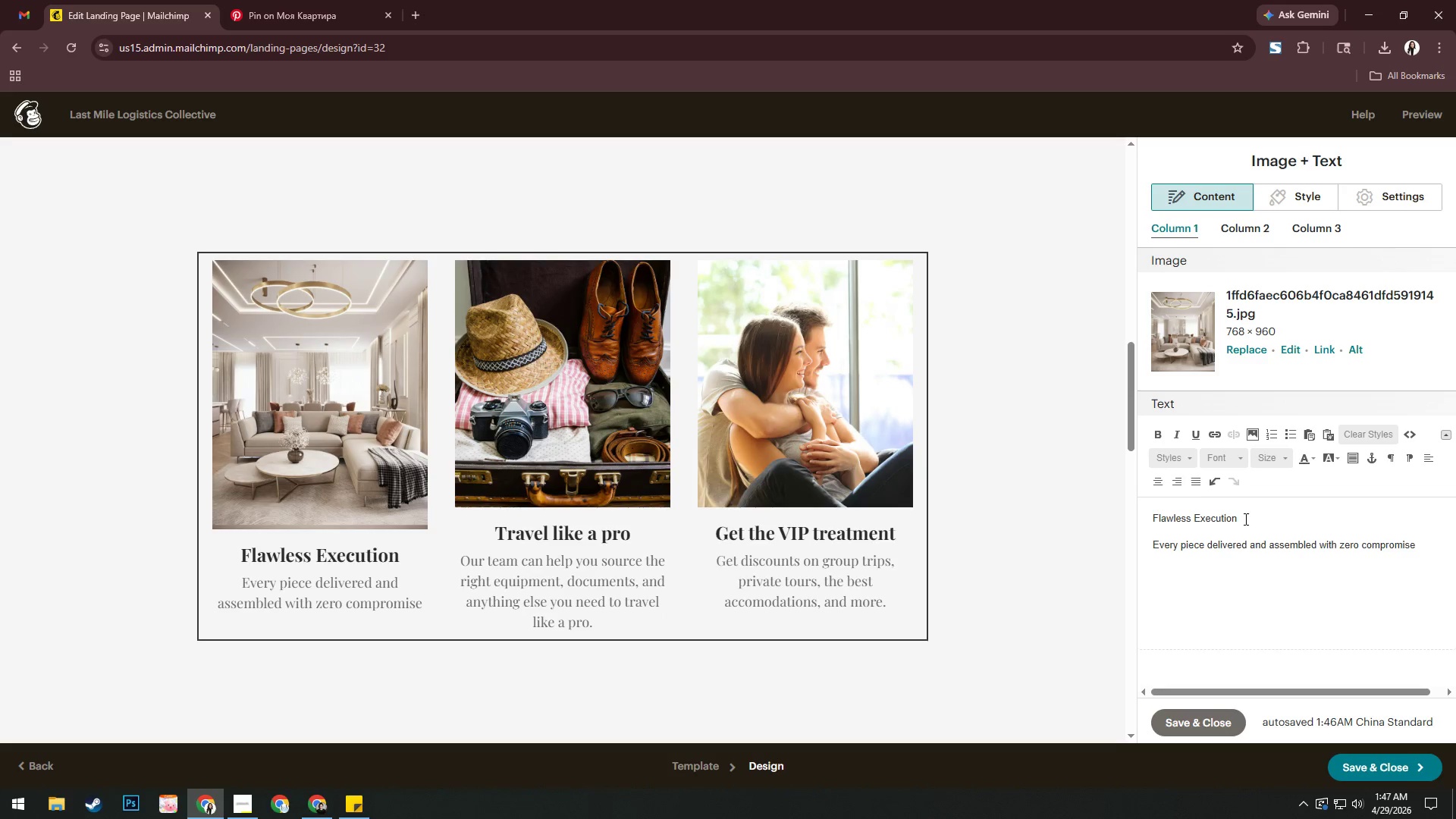 
left_click_drag(start_coordinate=[1245, 519], to_coordinate=[1150, 519])
 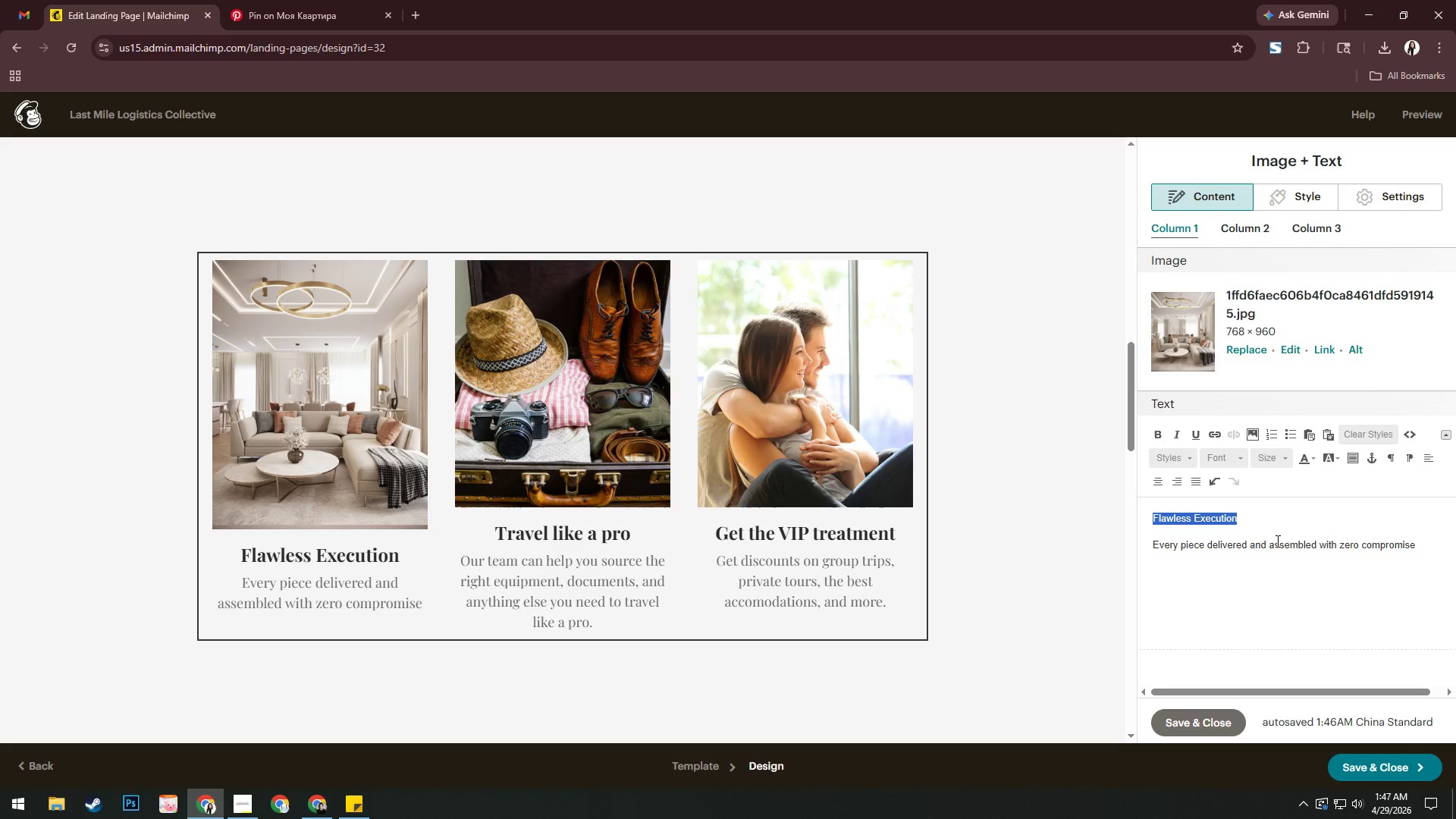 
key(Control+A)
 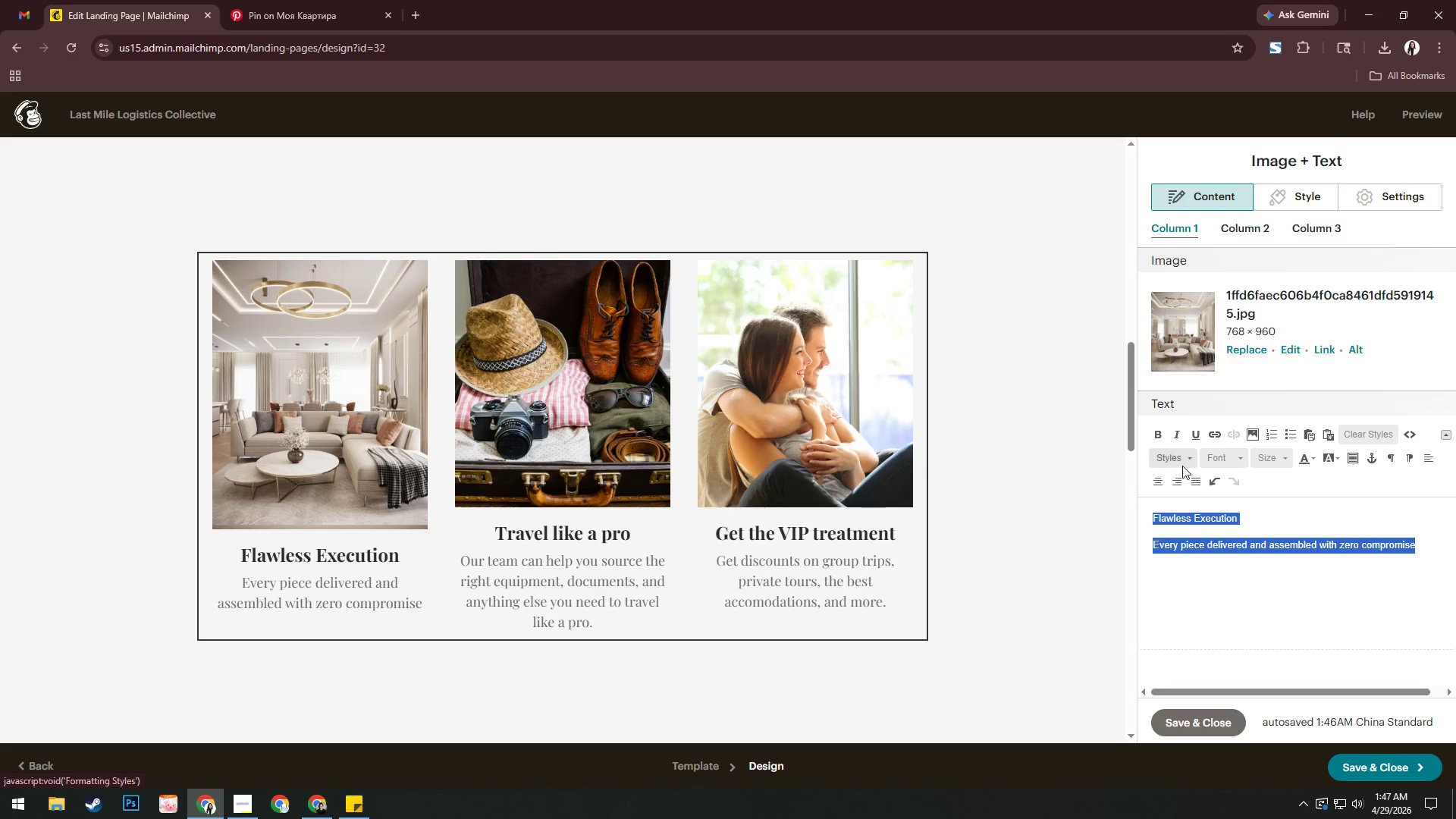 
left_click([1229, 463])
 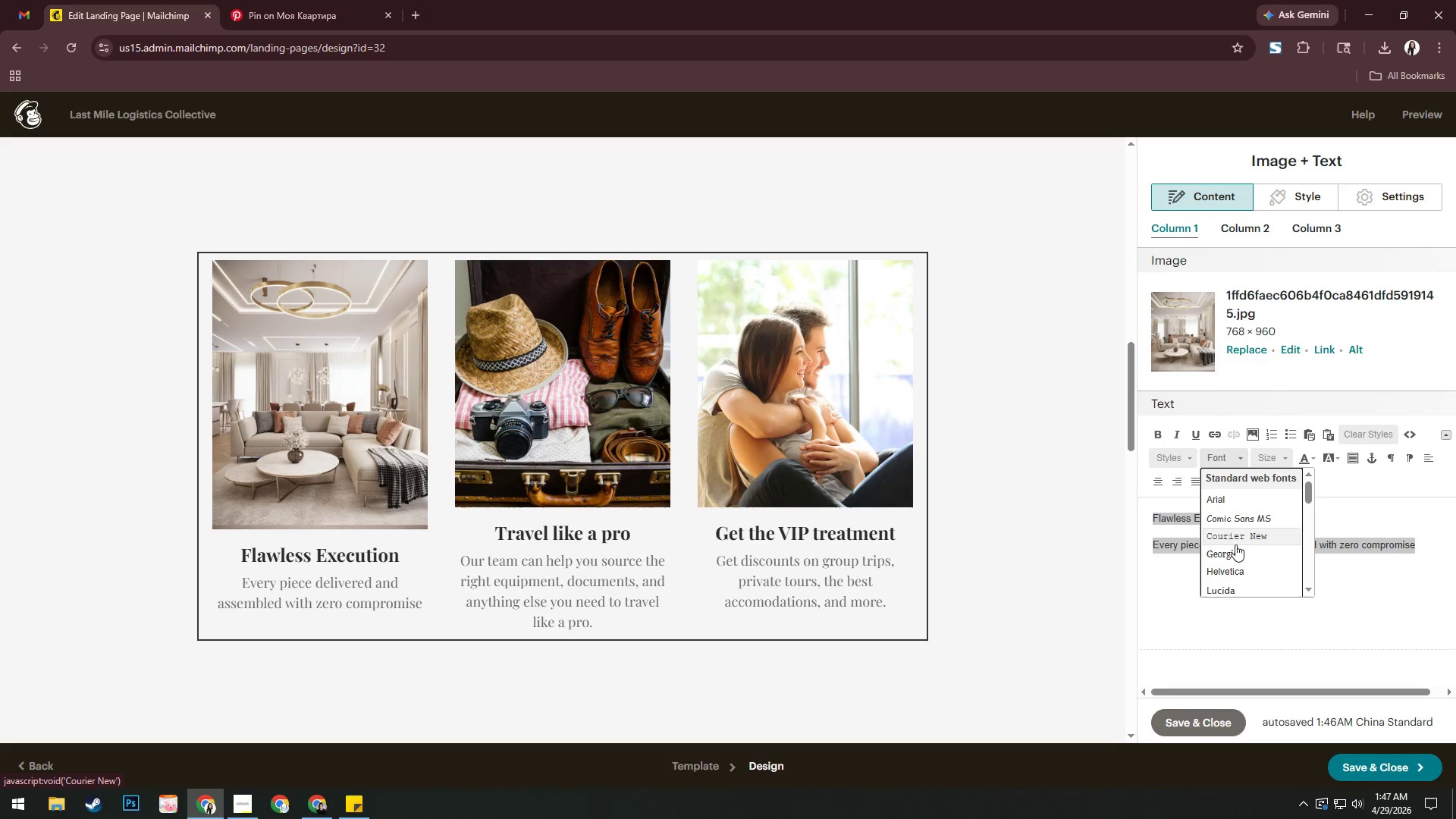 
left_click([1236, 546])
 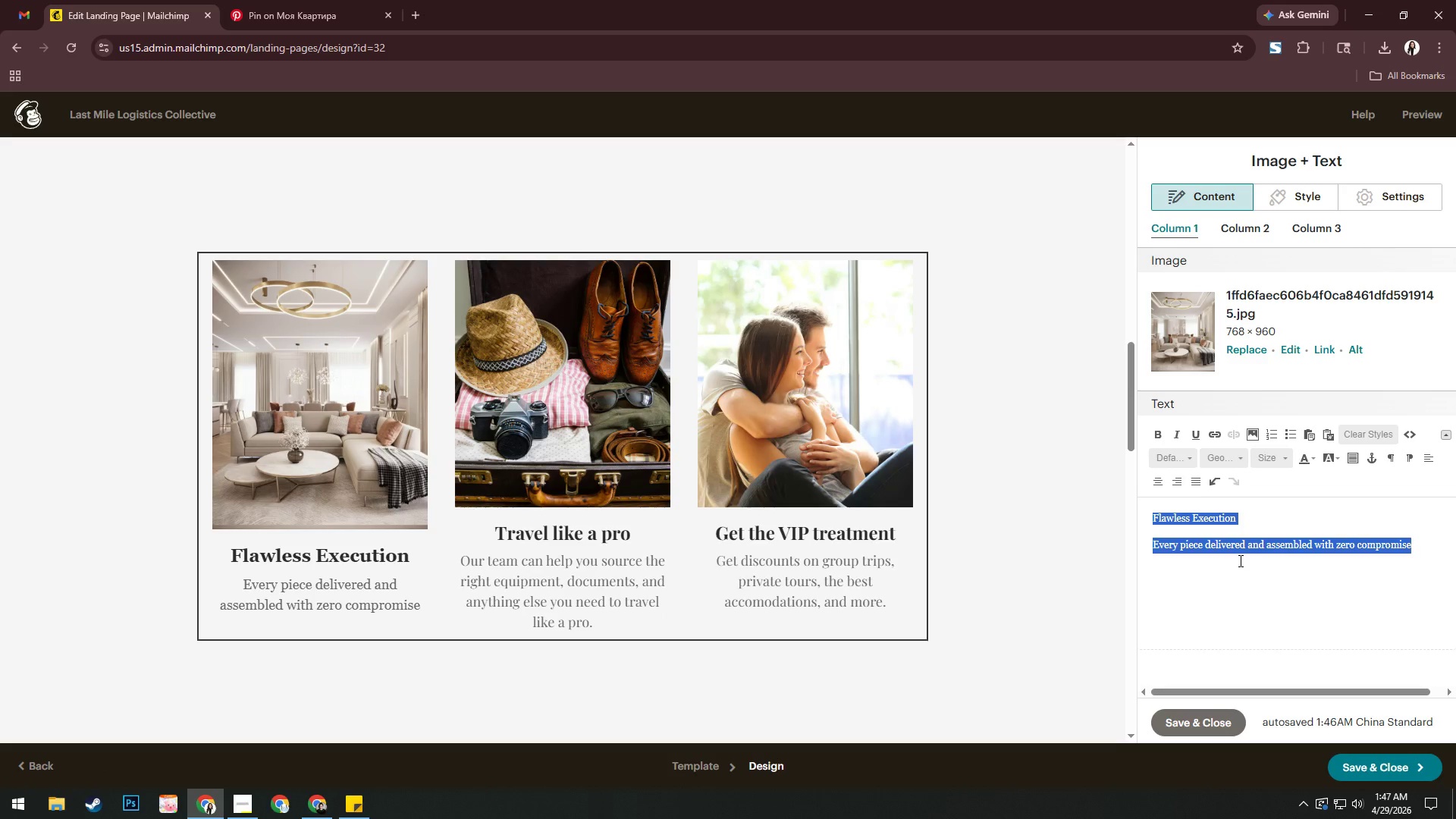 
left_click([1239, 560])
 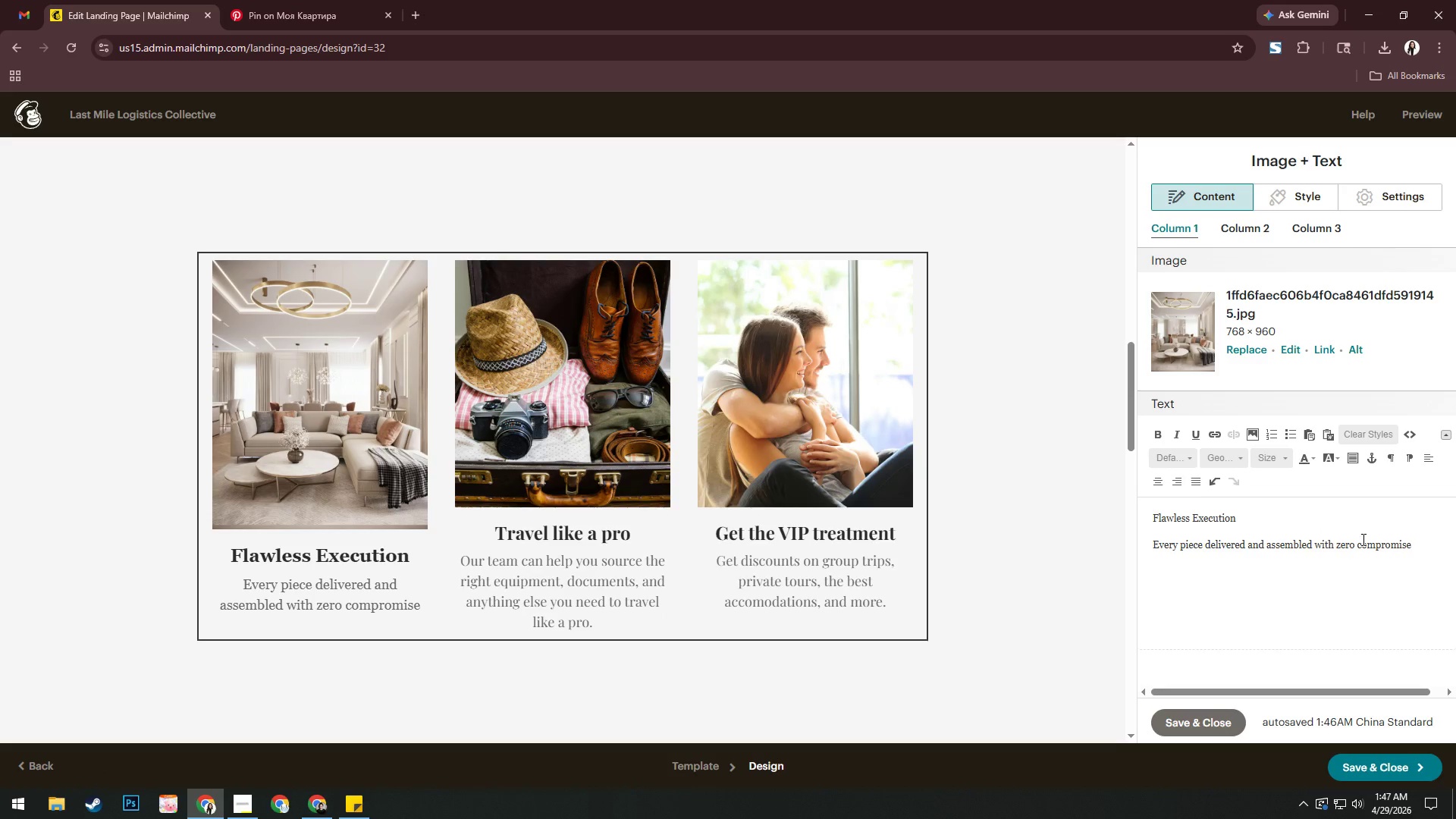 
key(Control+ControlLeft)
 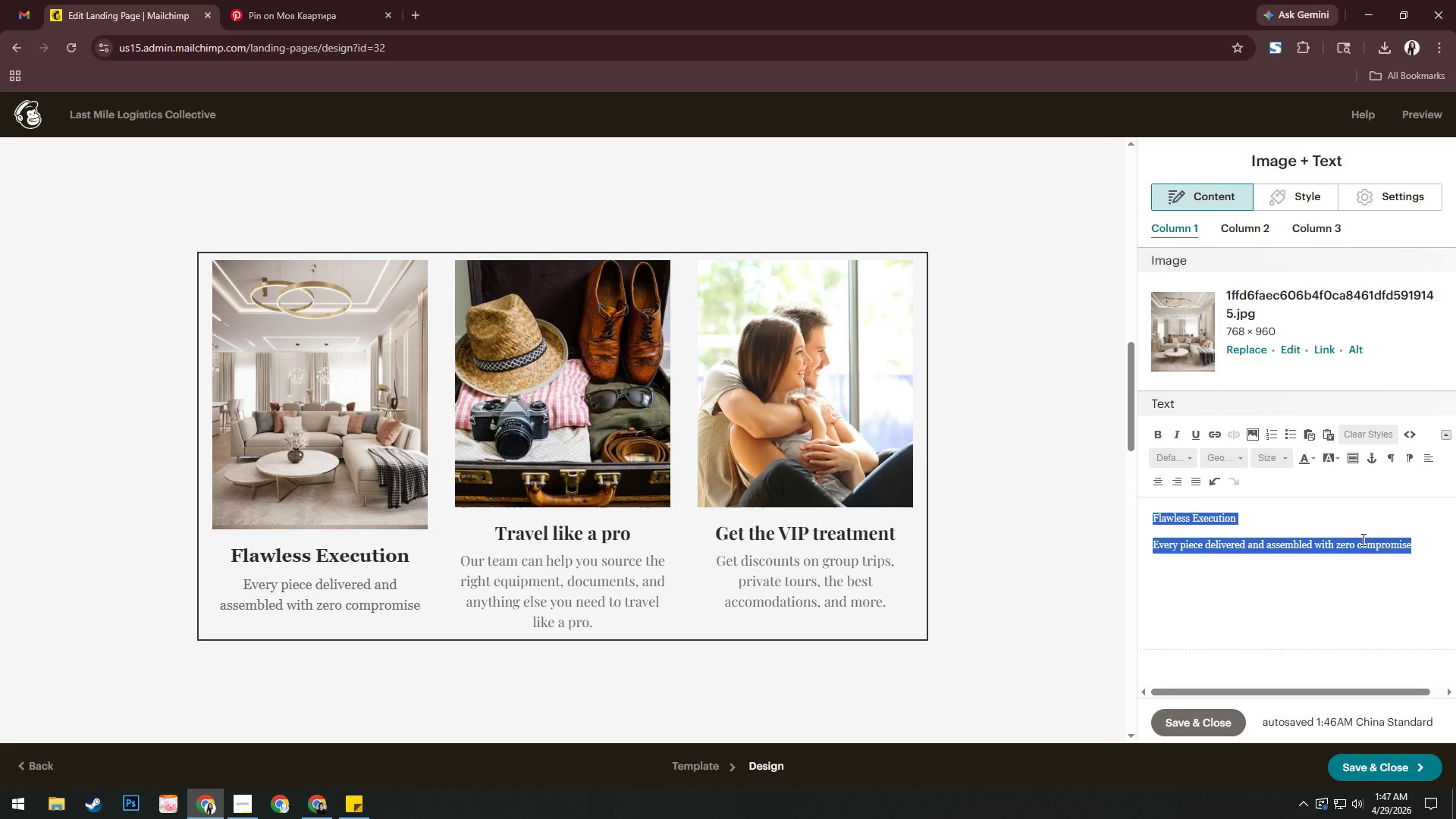 
key(Control+A)
 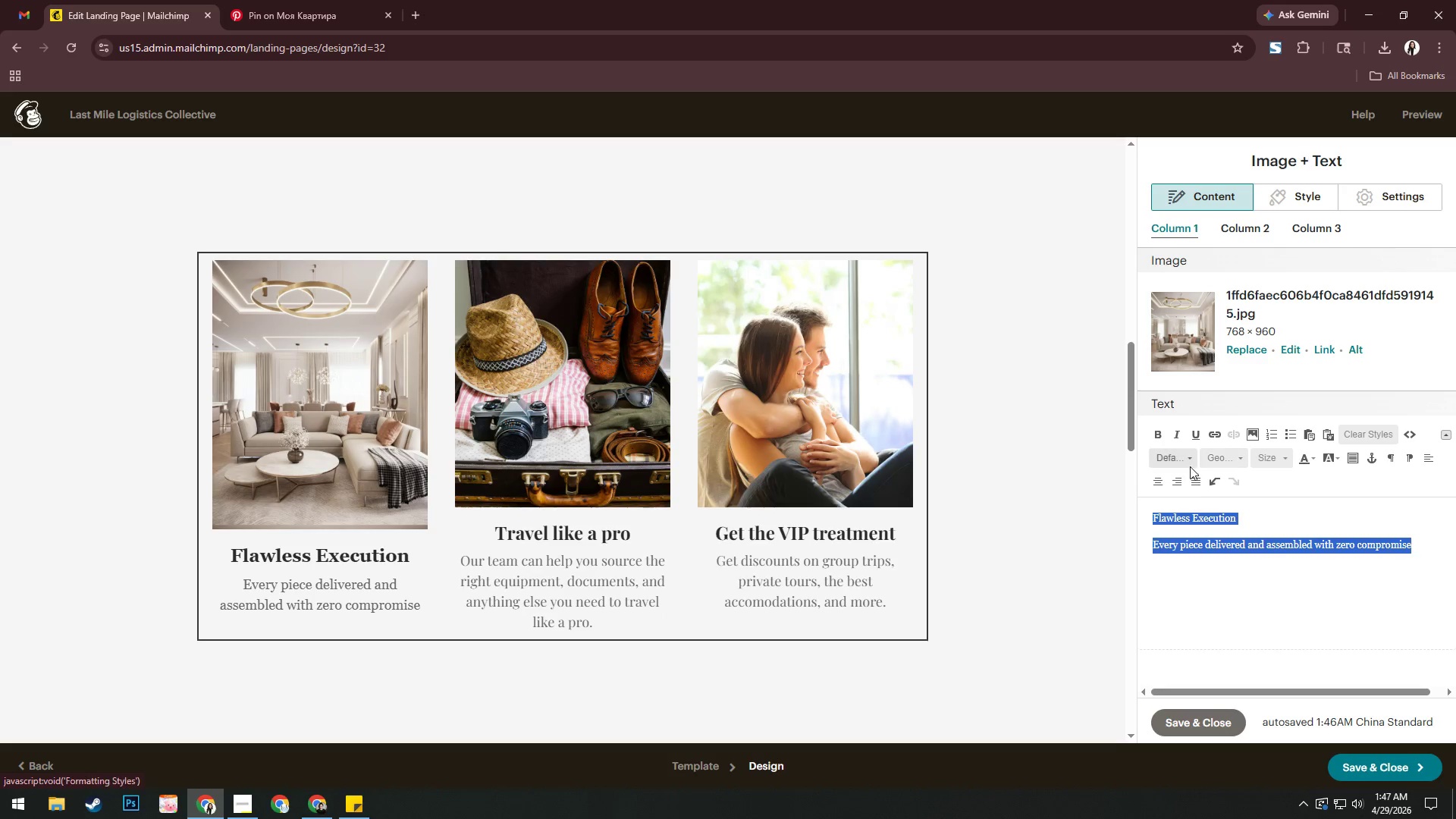 
left_click([1185, 464])
 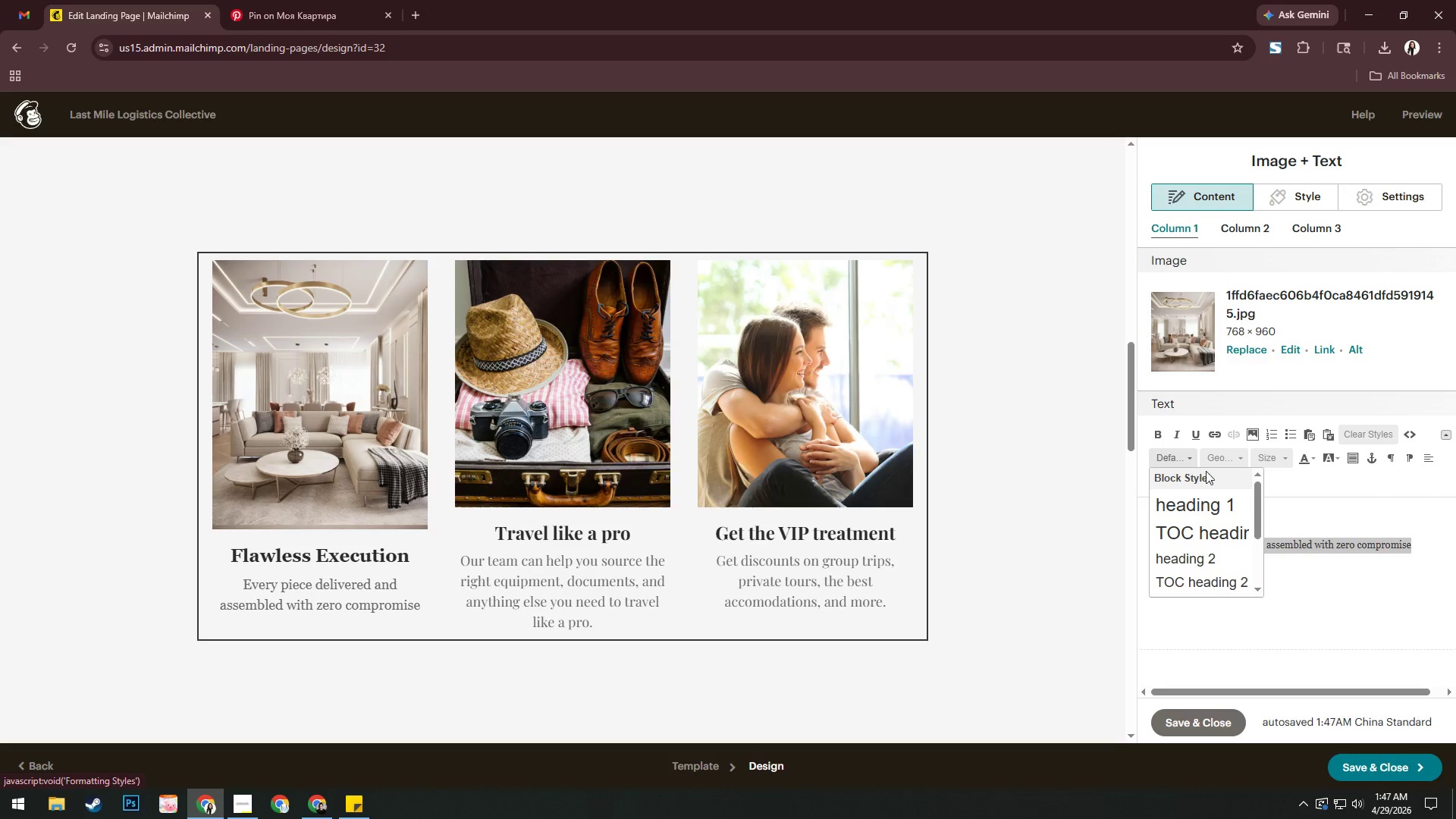 
left_click([1307, 493])
 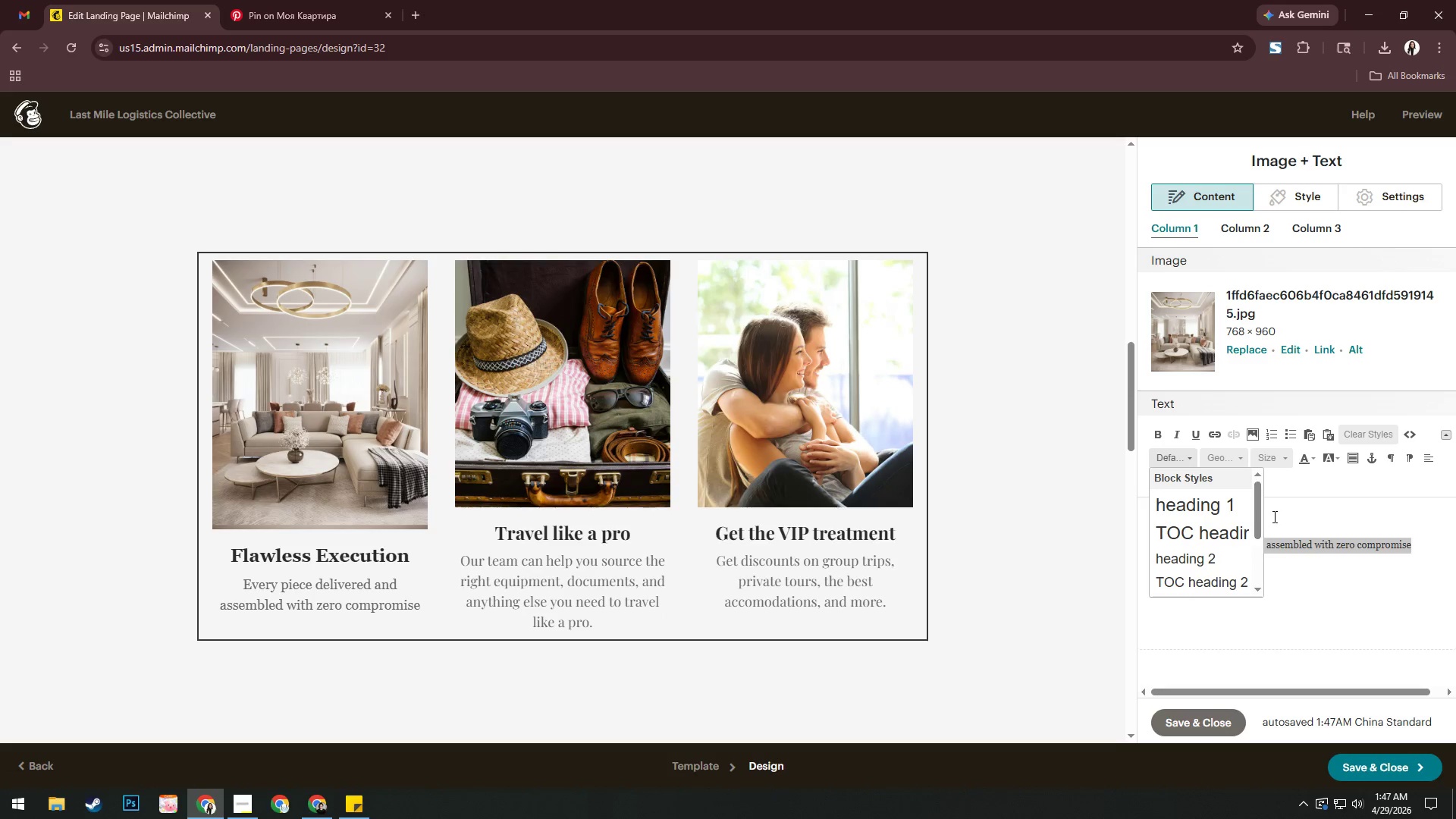 
left_click([1294, 516])
 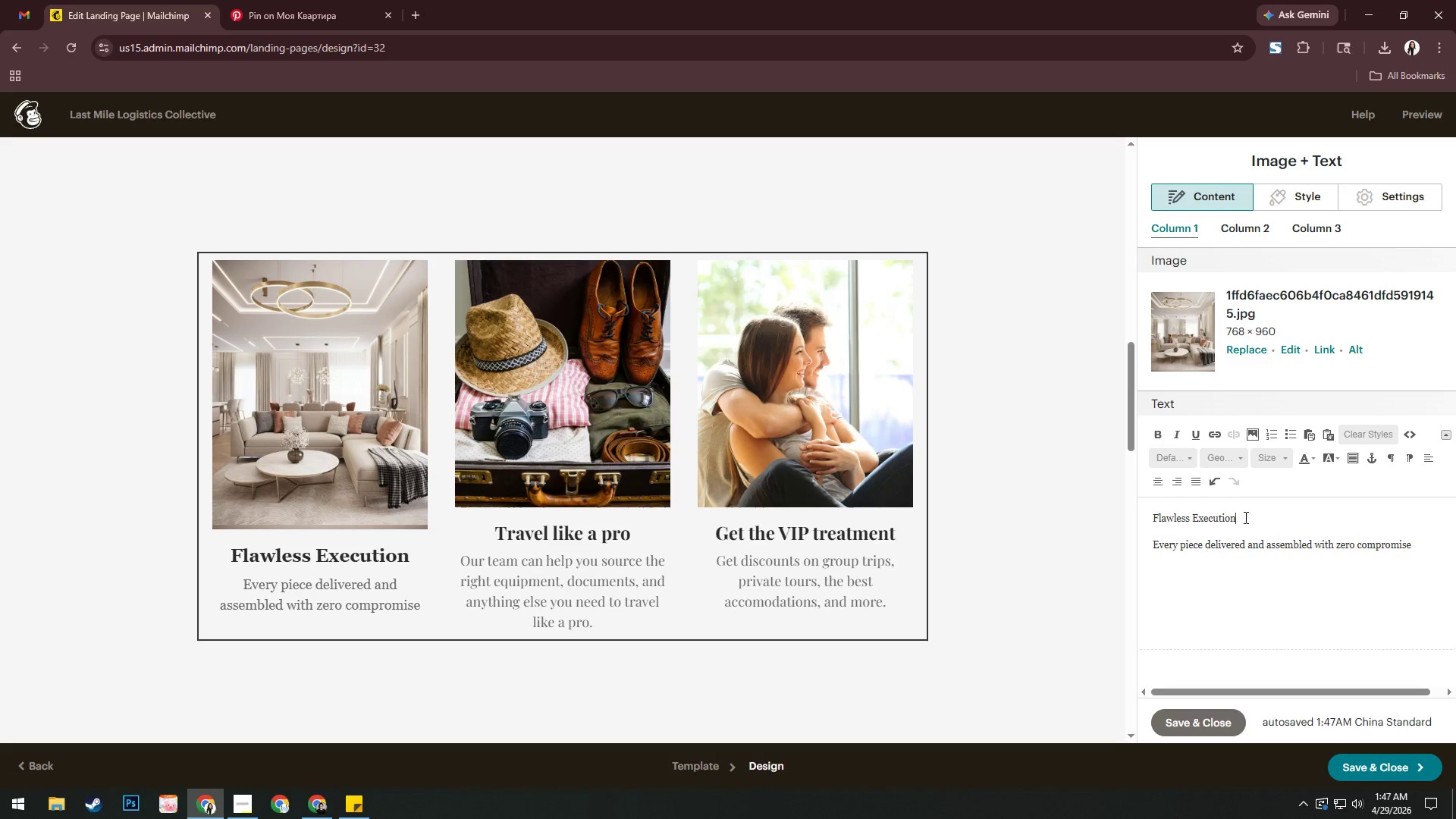 
left_click_drag(start_coordinate=[1244, 517], to_coordinate=[1152, 519])
 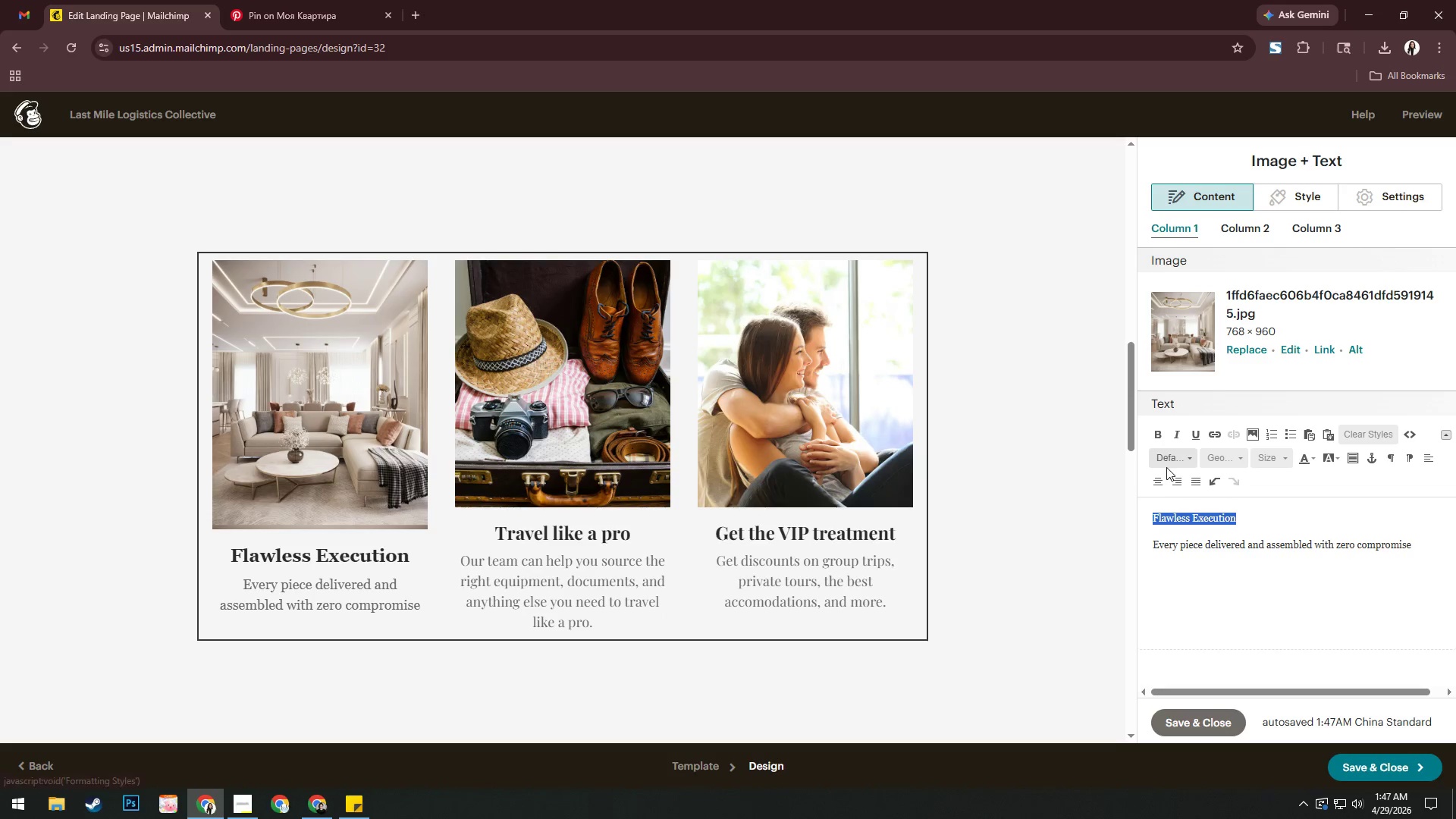 
left_click([1170, 462])
 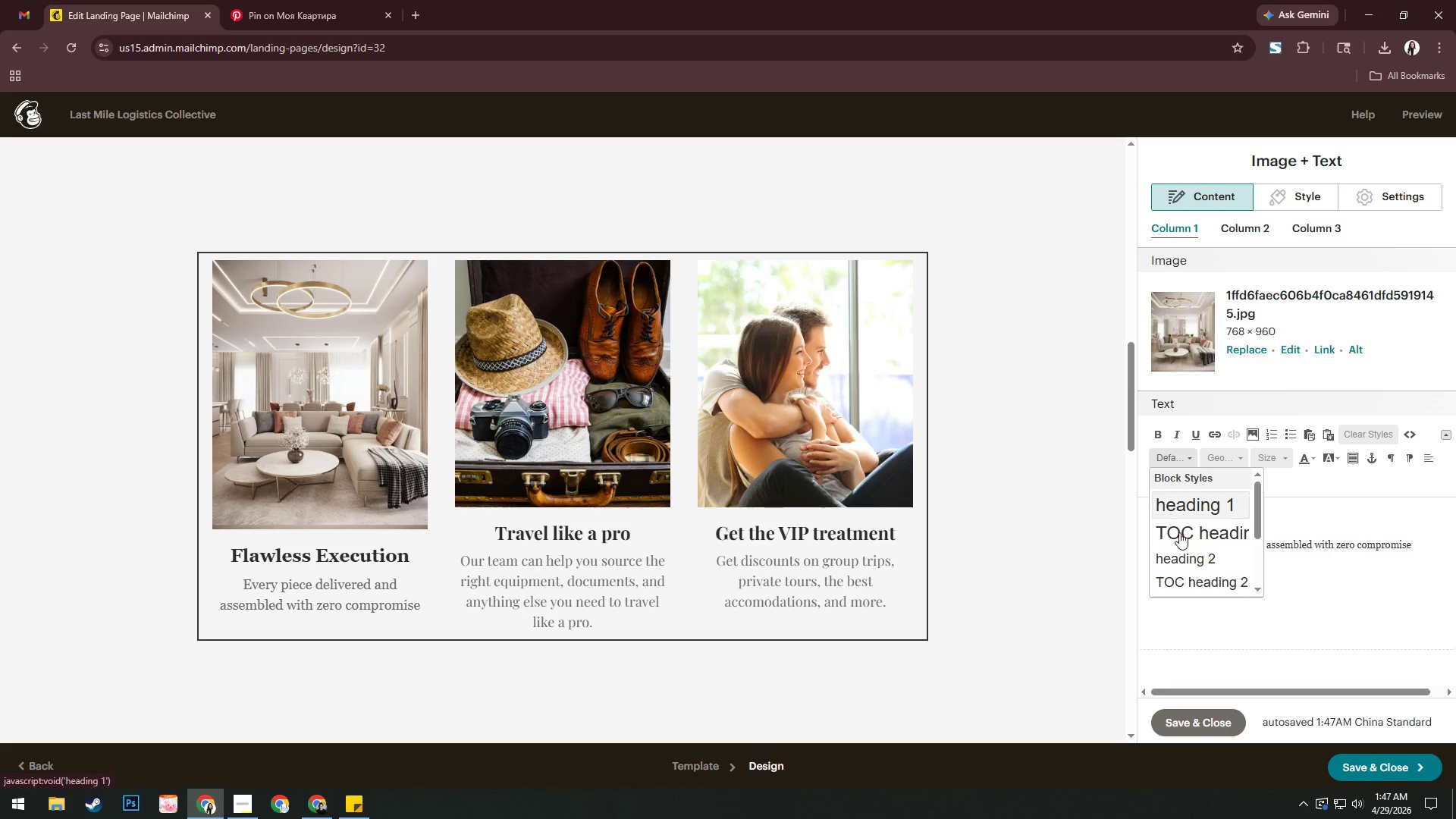 
left_click([1182, 558])
 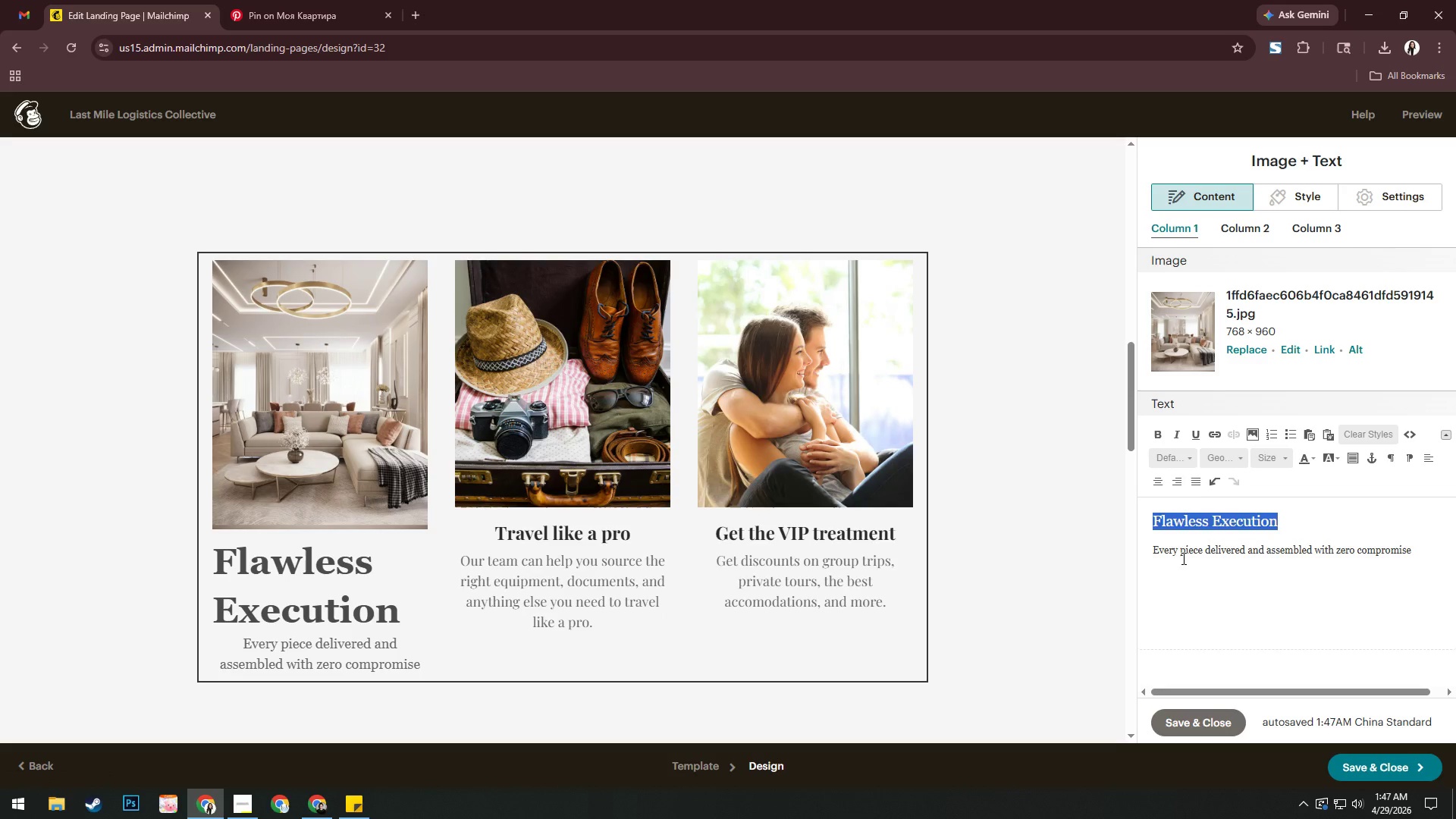 
key(Control+Z)
 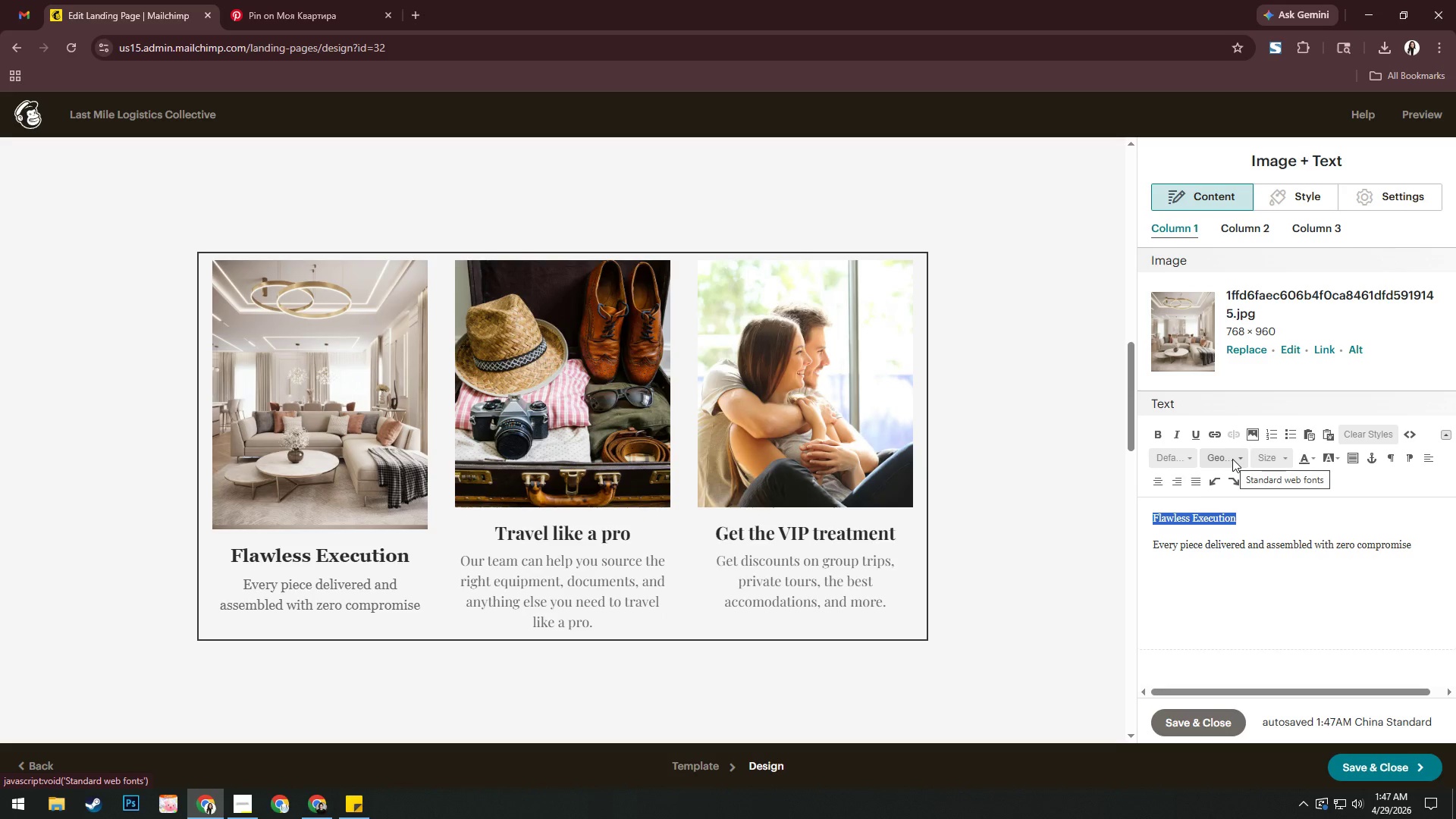 
left_click([1264, 457])
 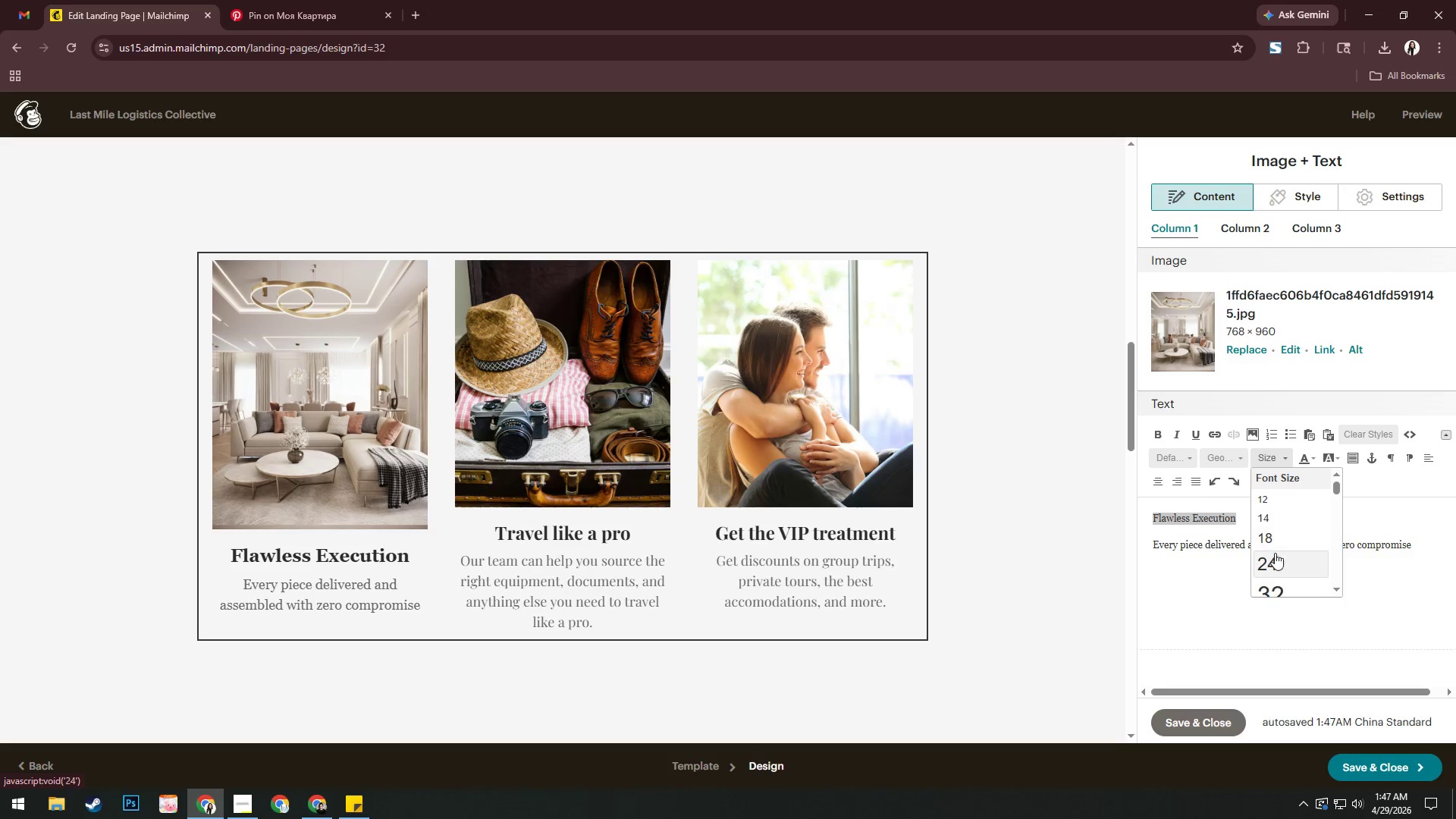 
left_click([1275, 553])
 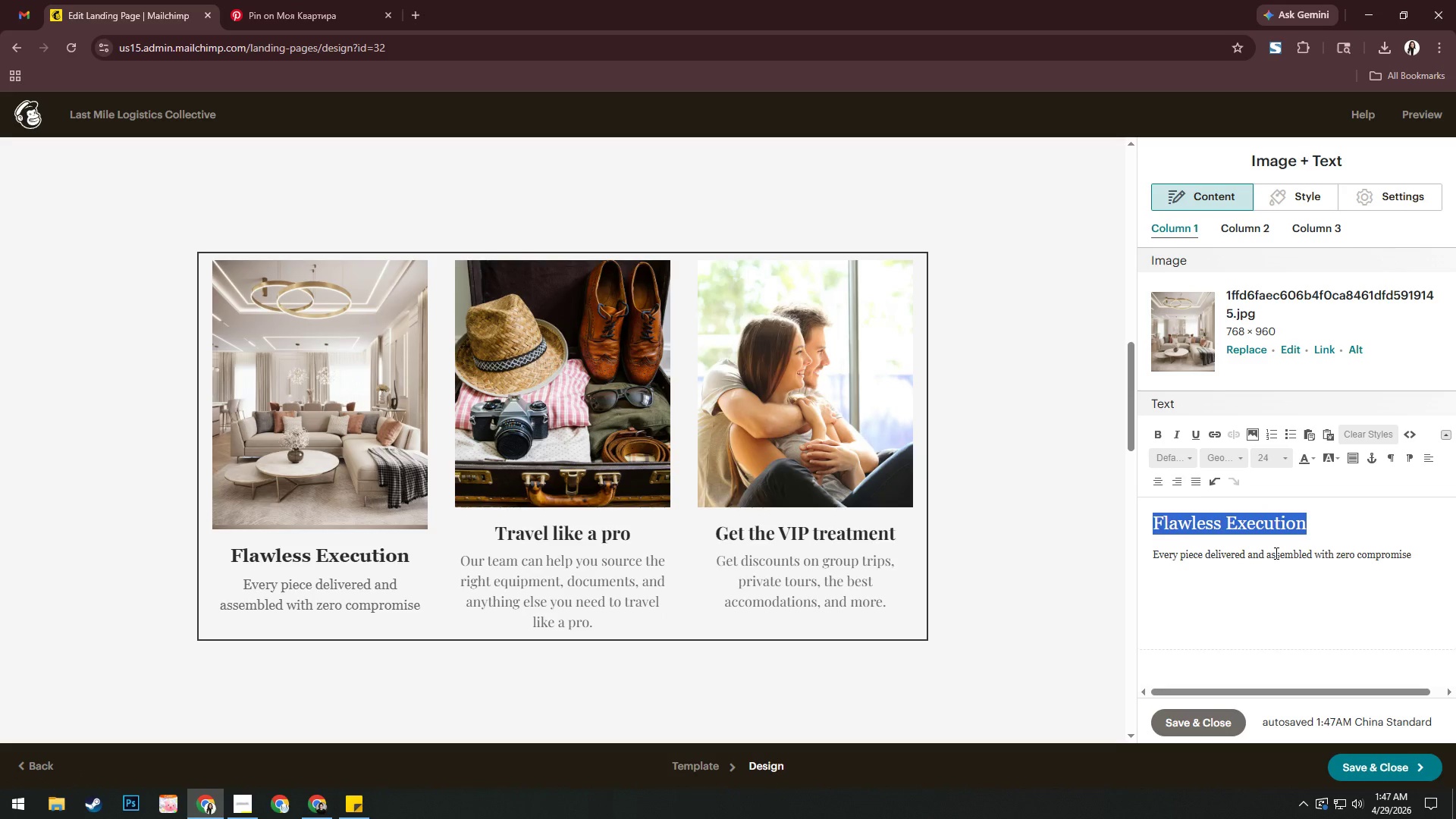 
left_click([1277, 462])
 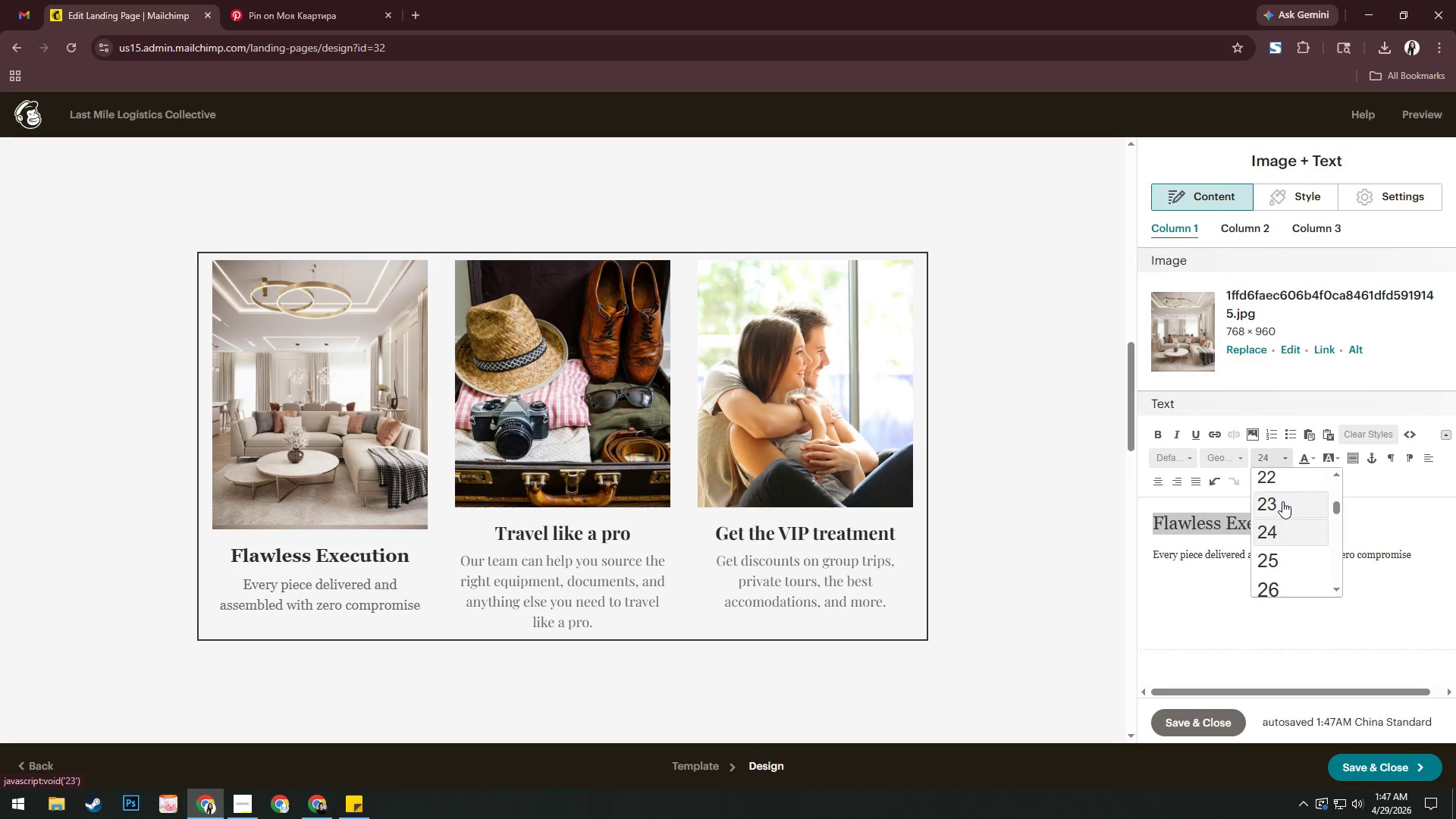 
left_click([1280, 483])
 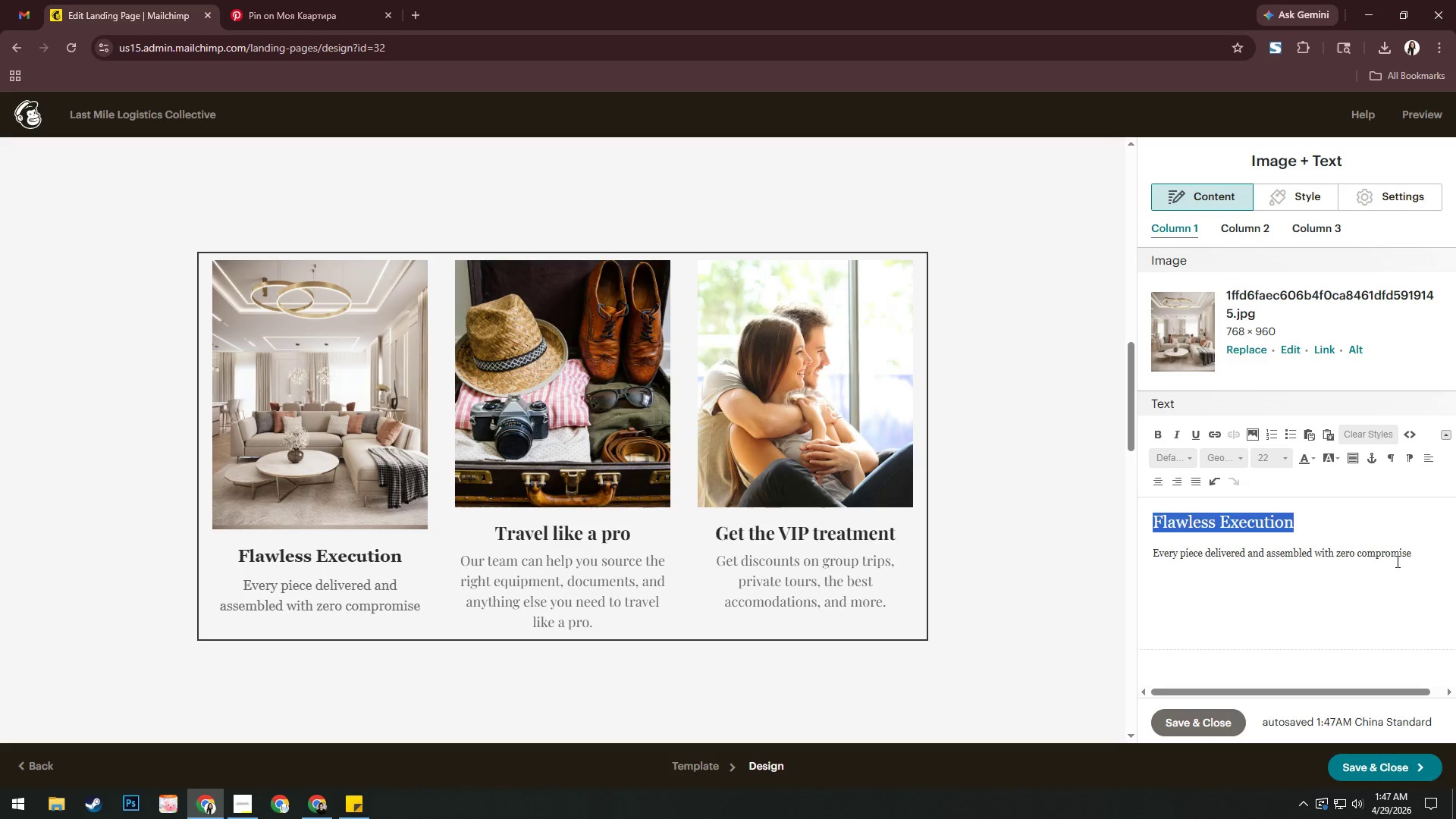 
left_click([1403, 553])
 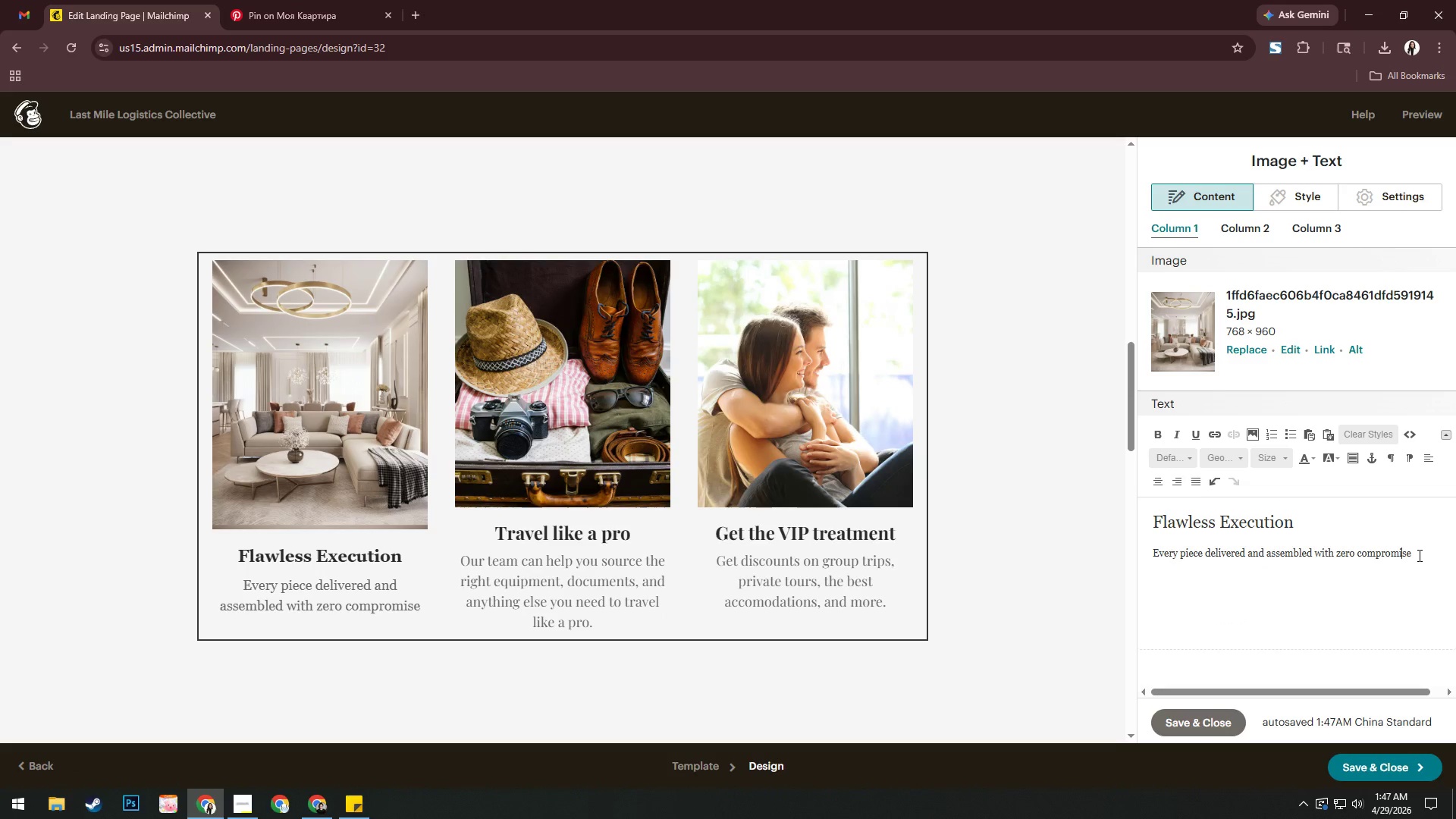 
left_click_drag(start_coordinate=[1418, 555], to_coordinate=[1145, 557])
 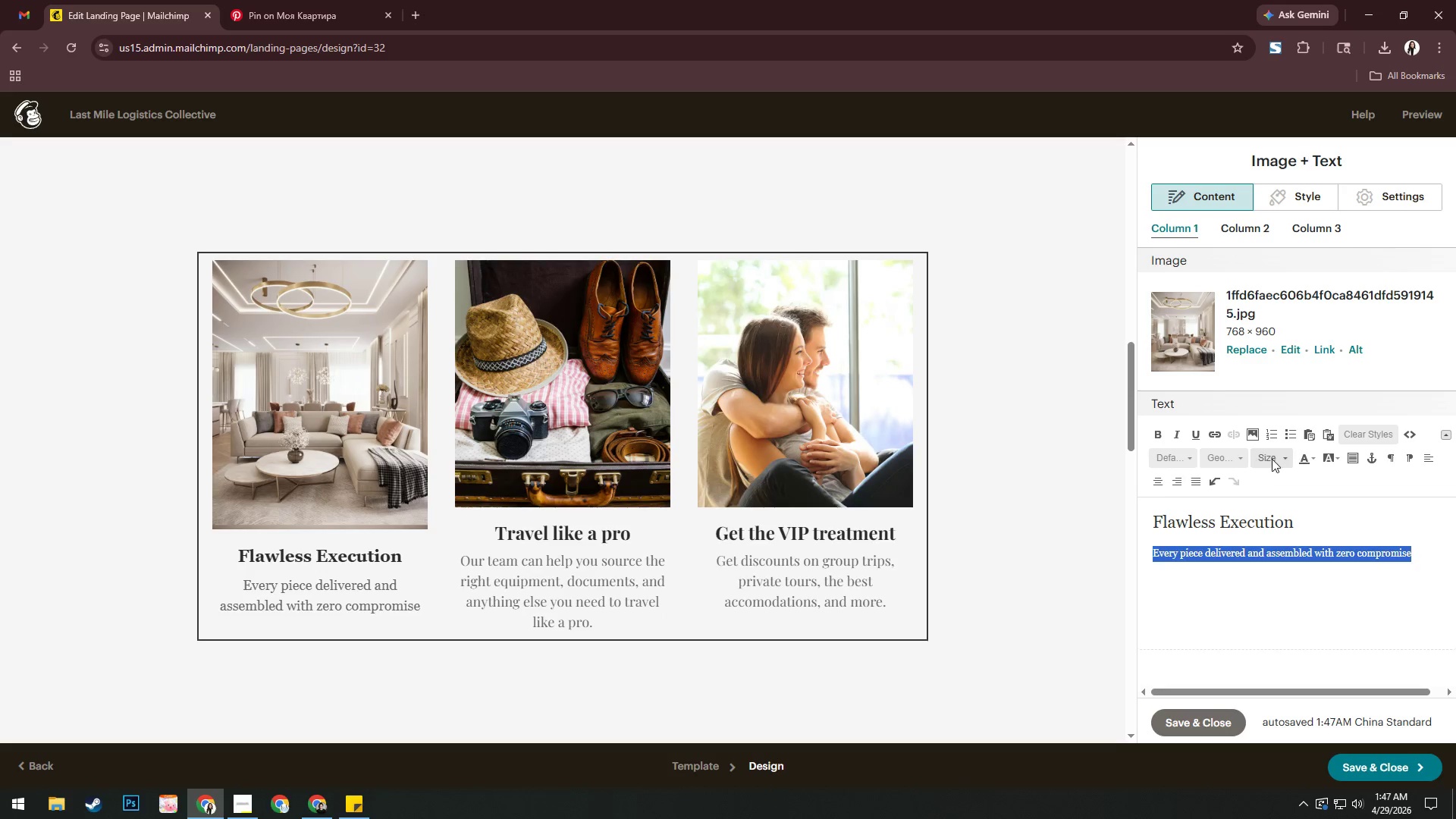 
left_click([1275, 457])
 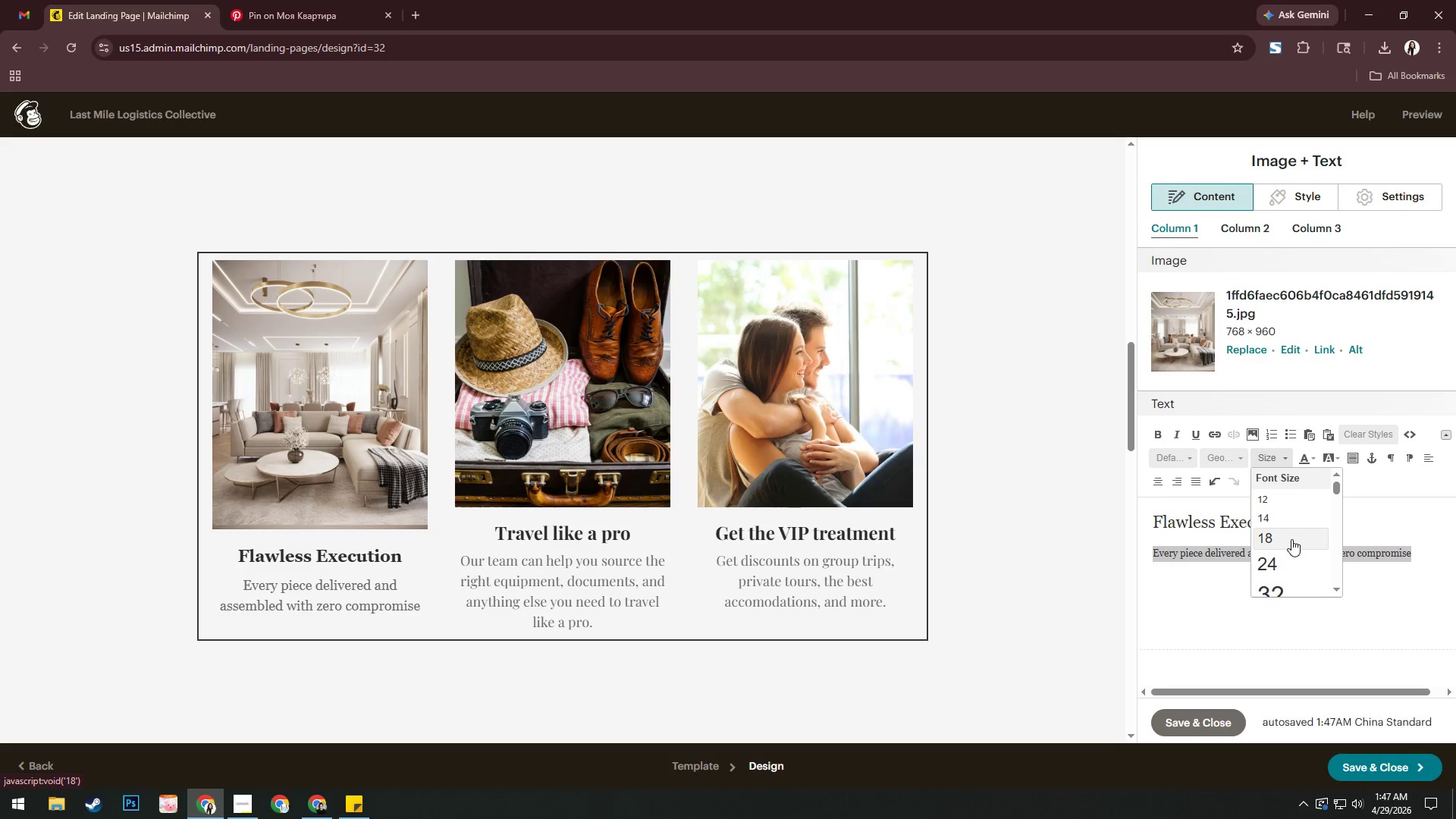 
left_click([1292, 538])
 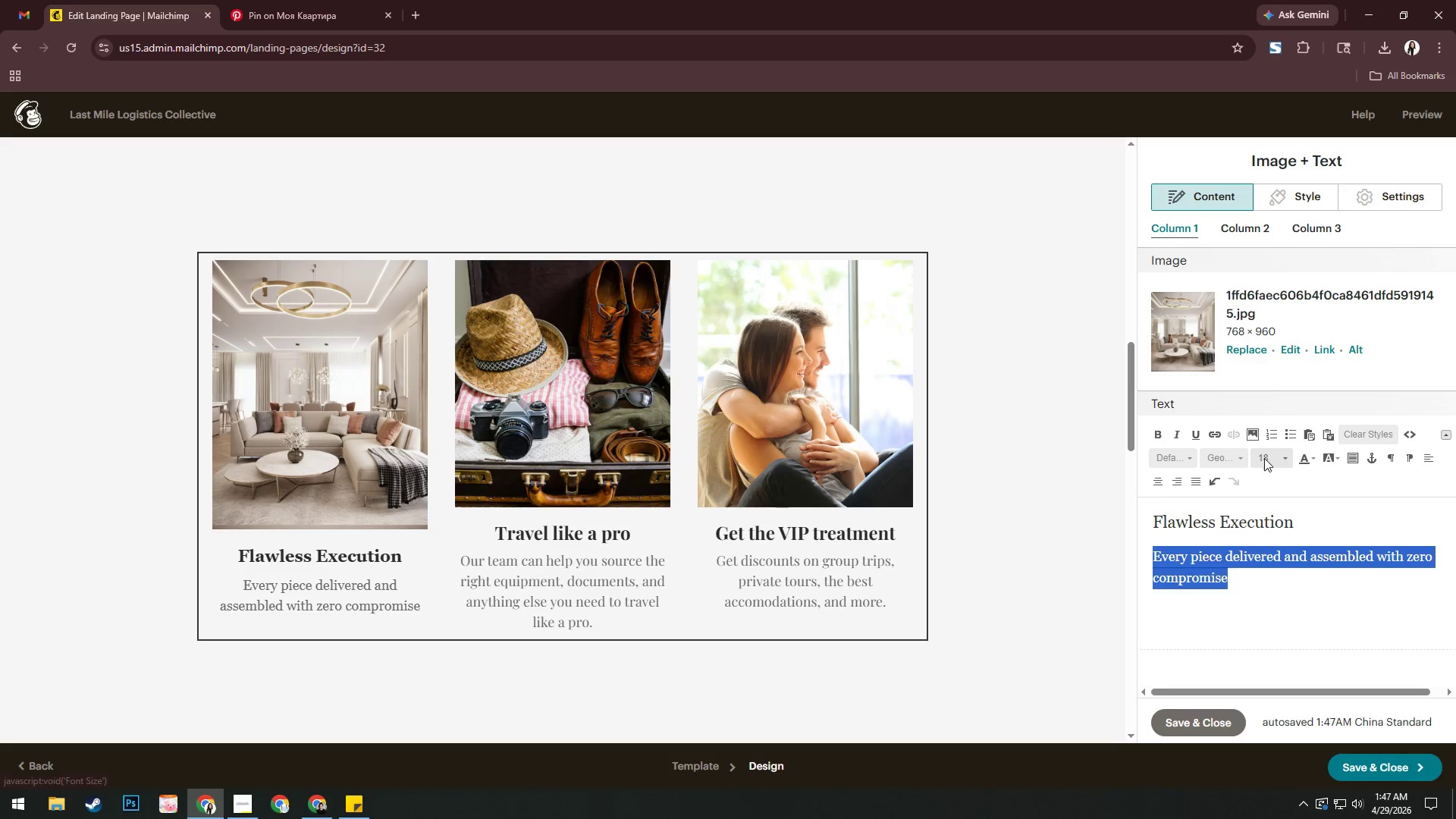 
left_click([1267, 458])
 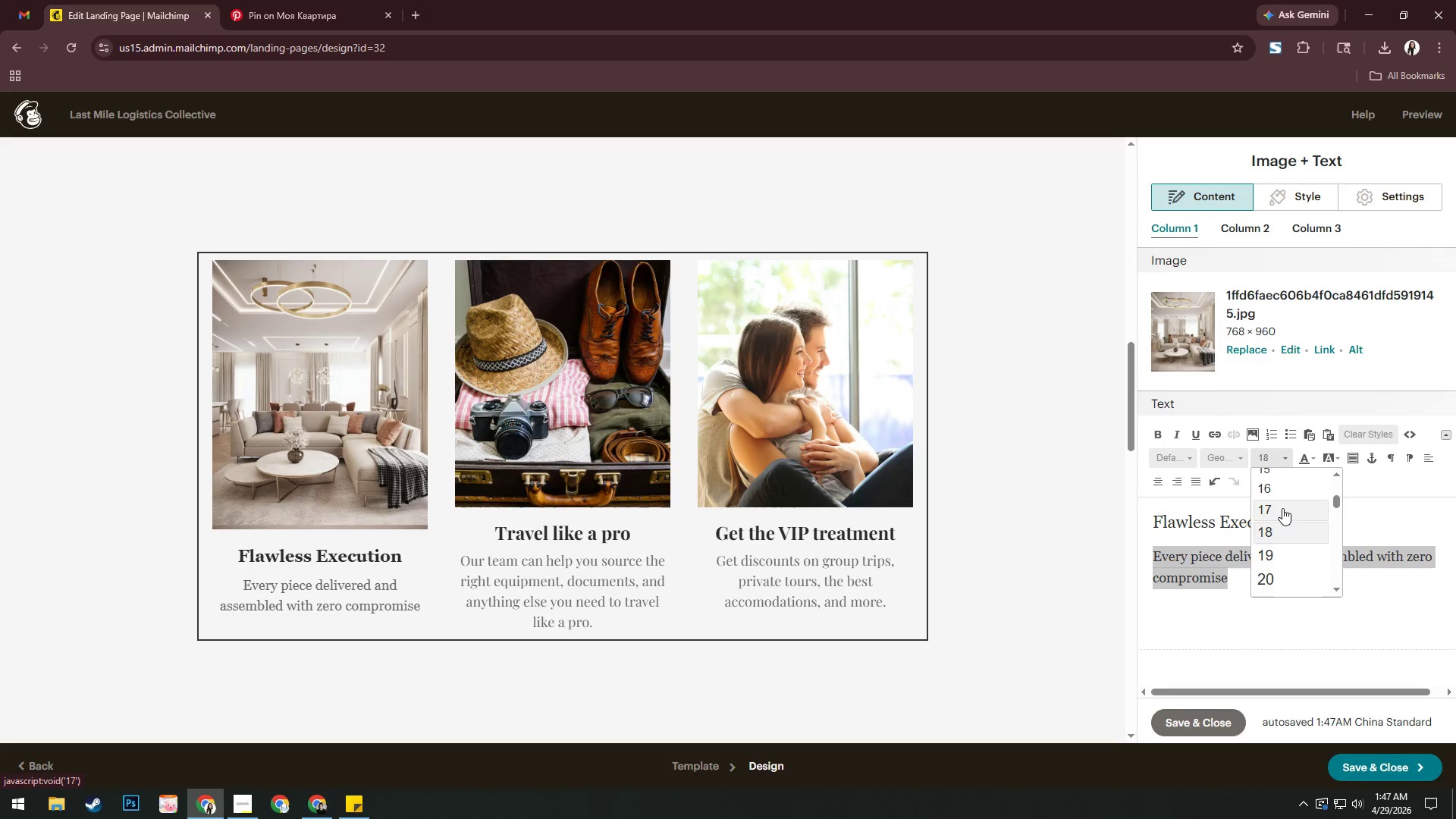 
left_click([1284, 494])
 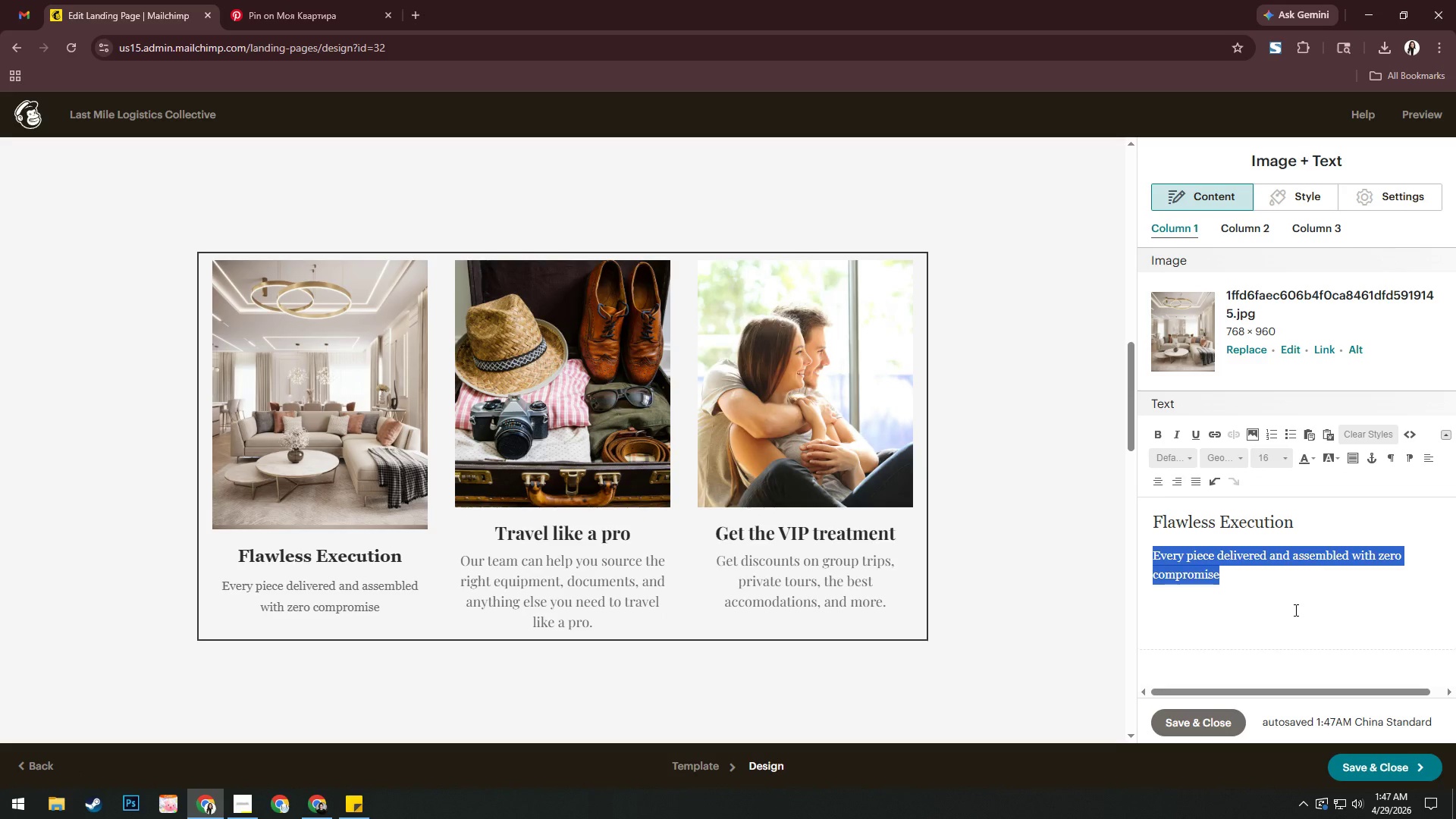 
left_click([1294, 610])
 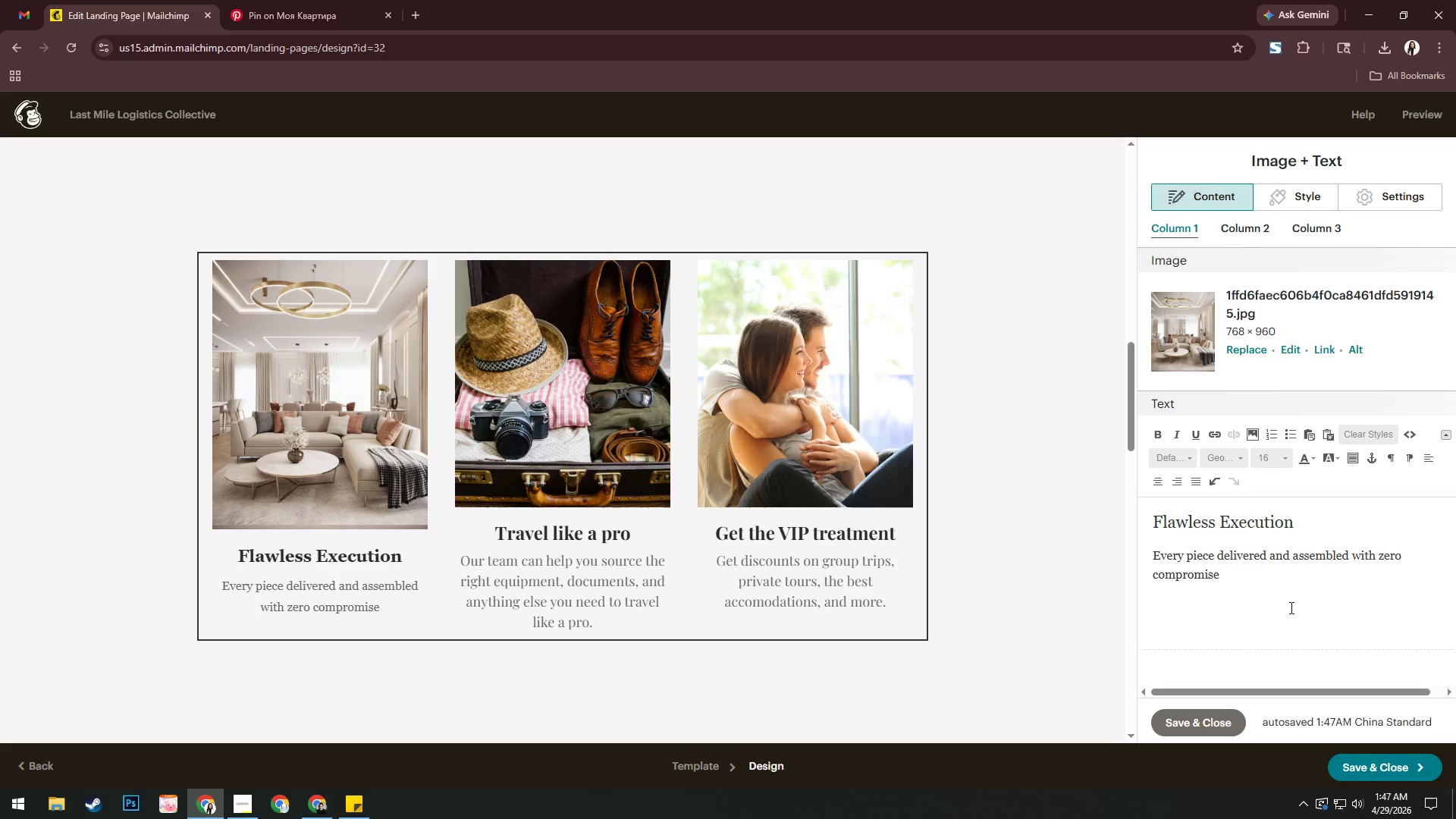 
left_click([306, 0])
 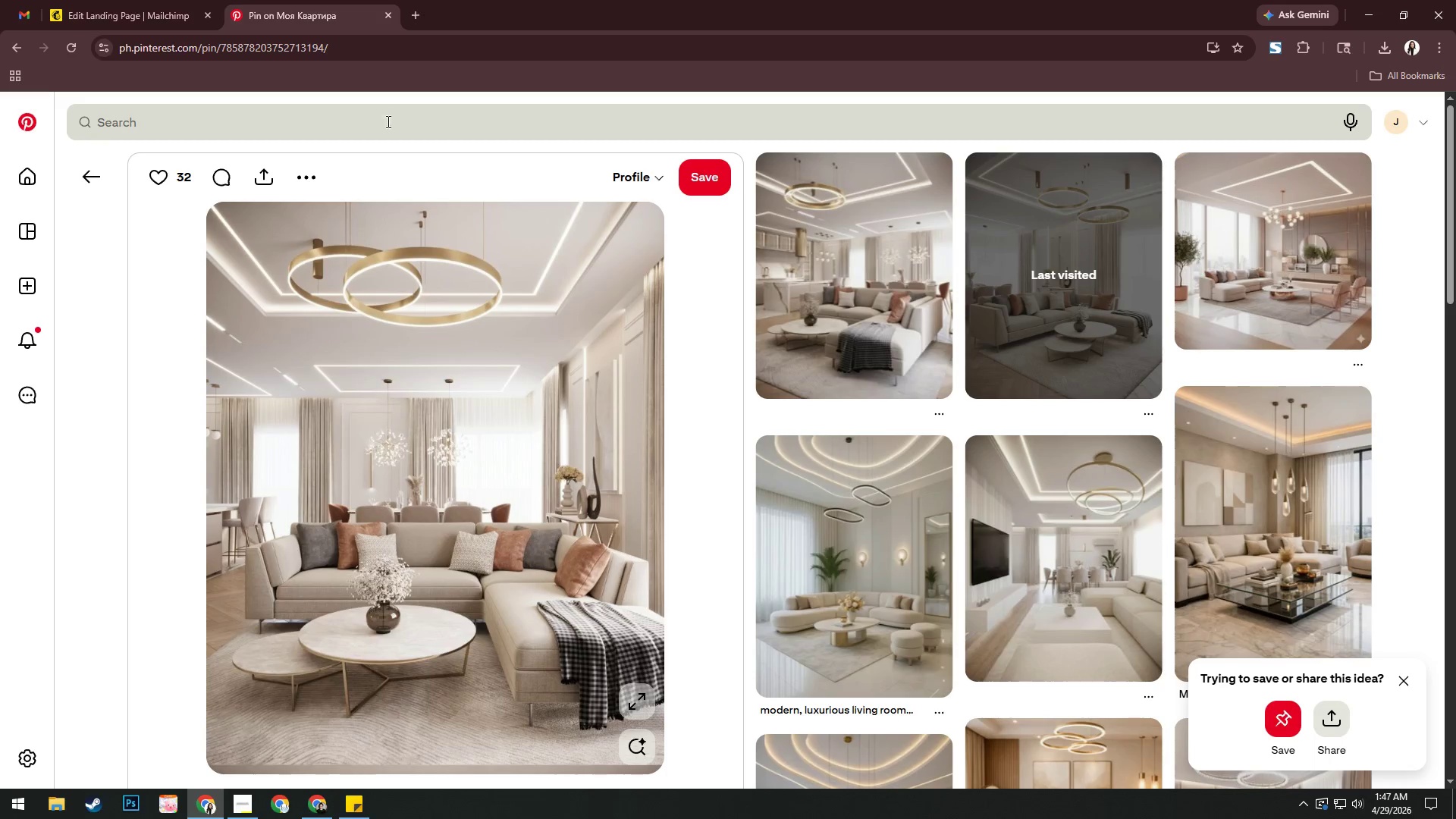 
left_click_drag(start_coordinate=[378, 129], to_coordinate=[137, 133])
 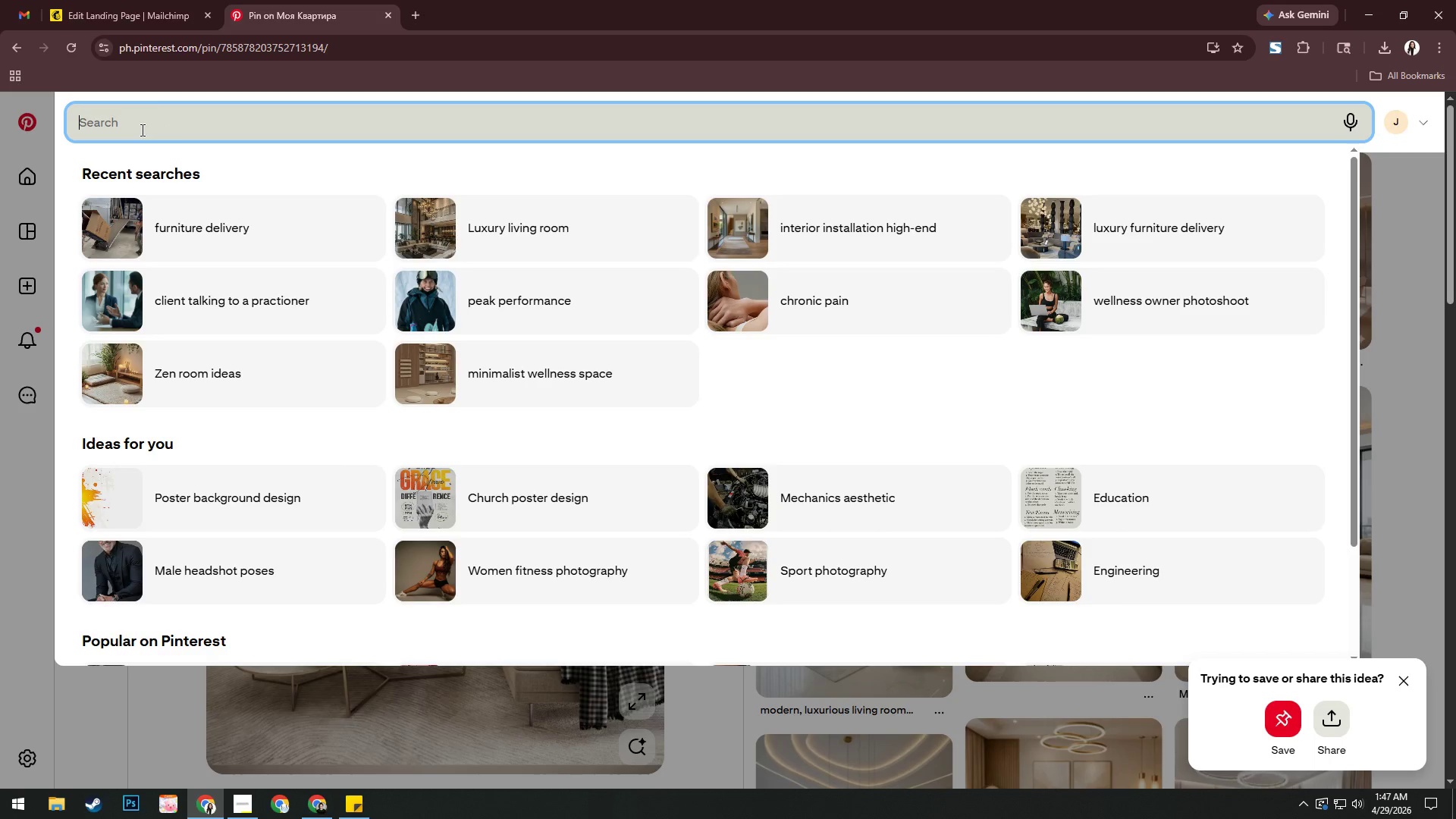 
type(appointmen)
 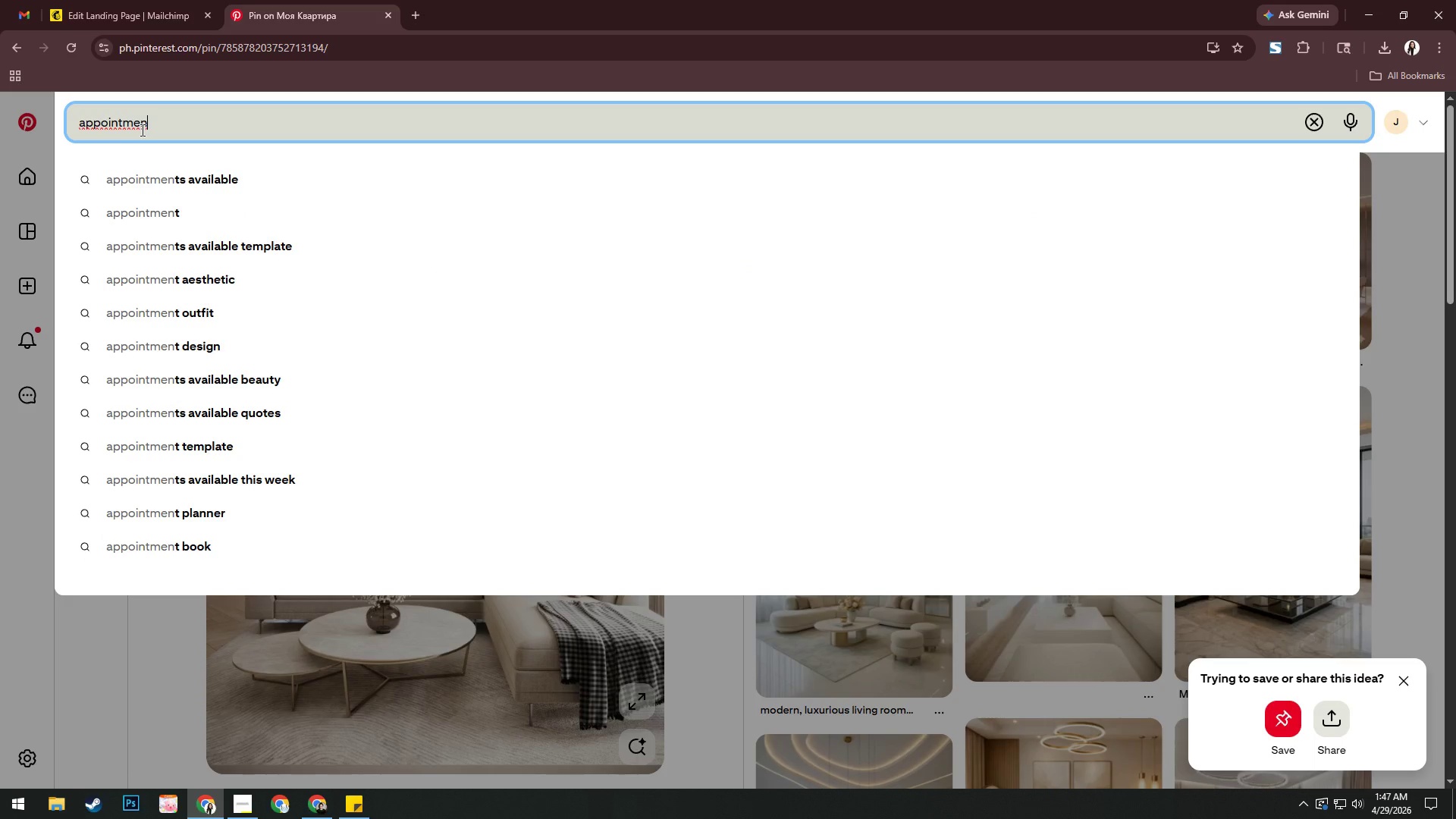 
hold_key(key=Backspace, duration=1.08)
 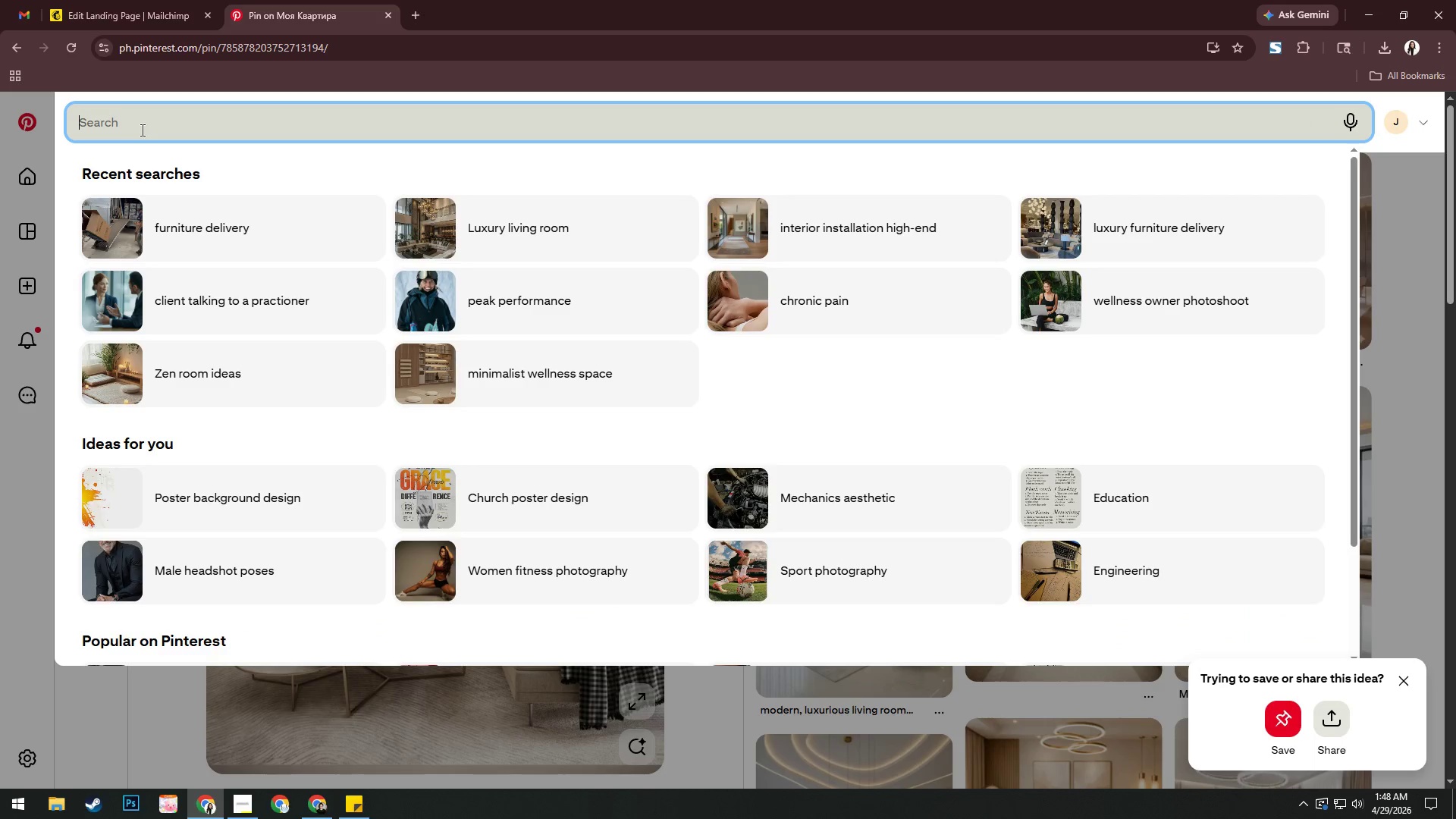 
type(scheduling)
 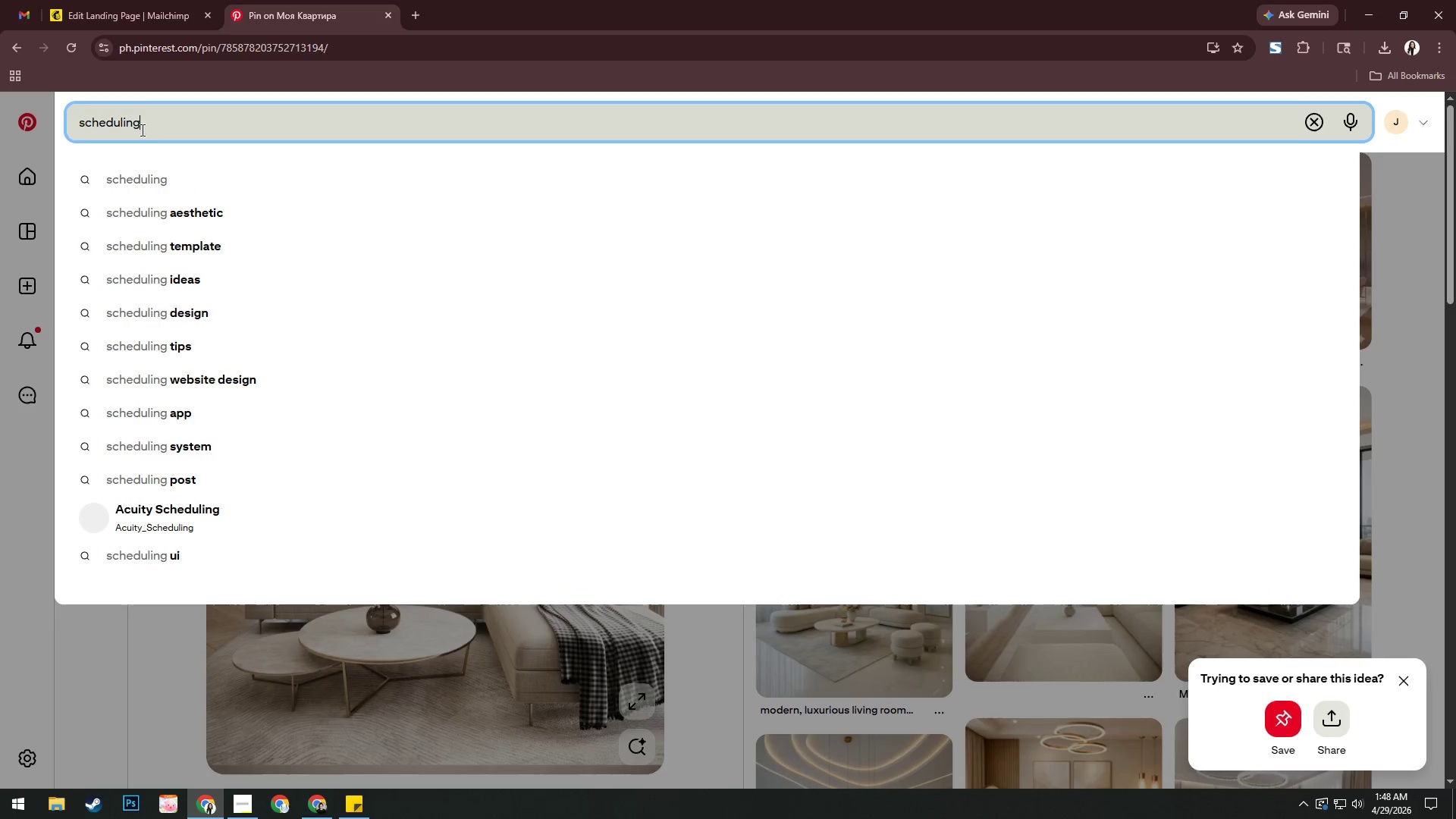 
key(Enter)
 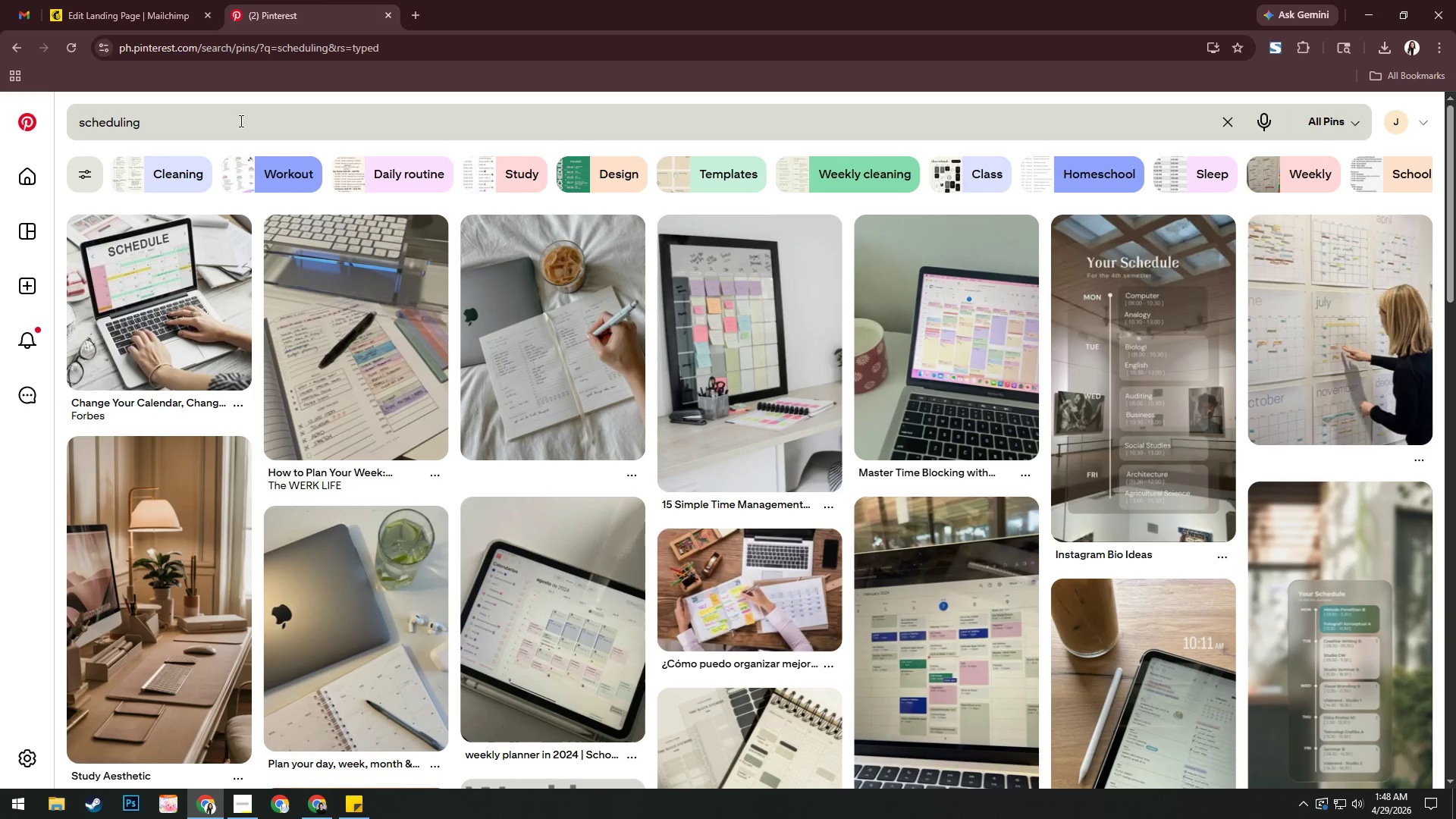 
wait(6.06)
 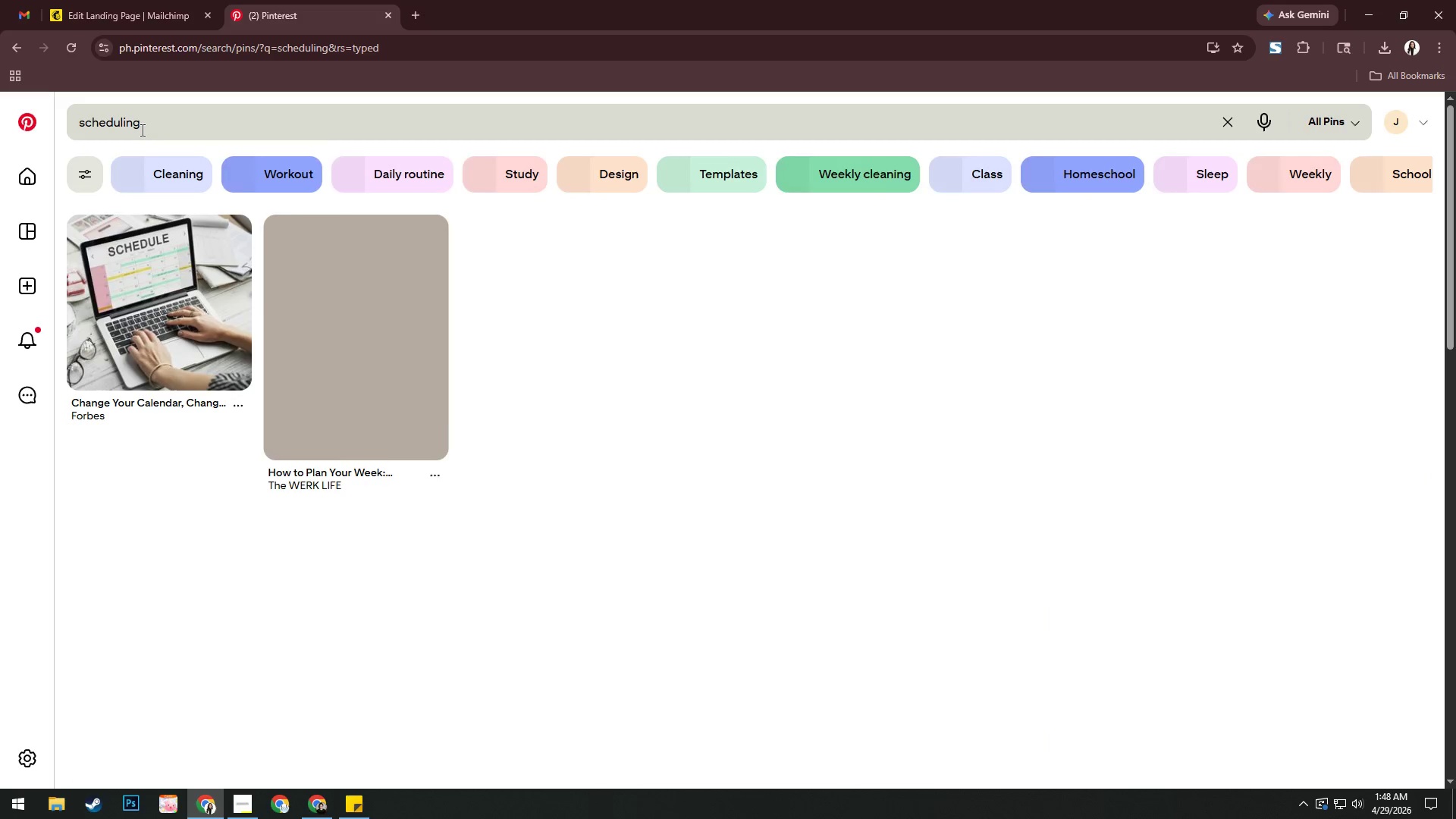 
left_click([78, 129])
 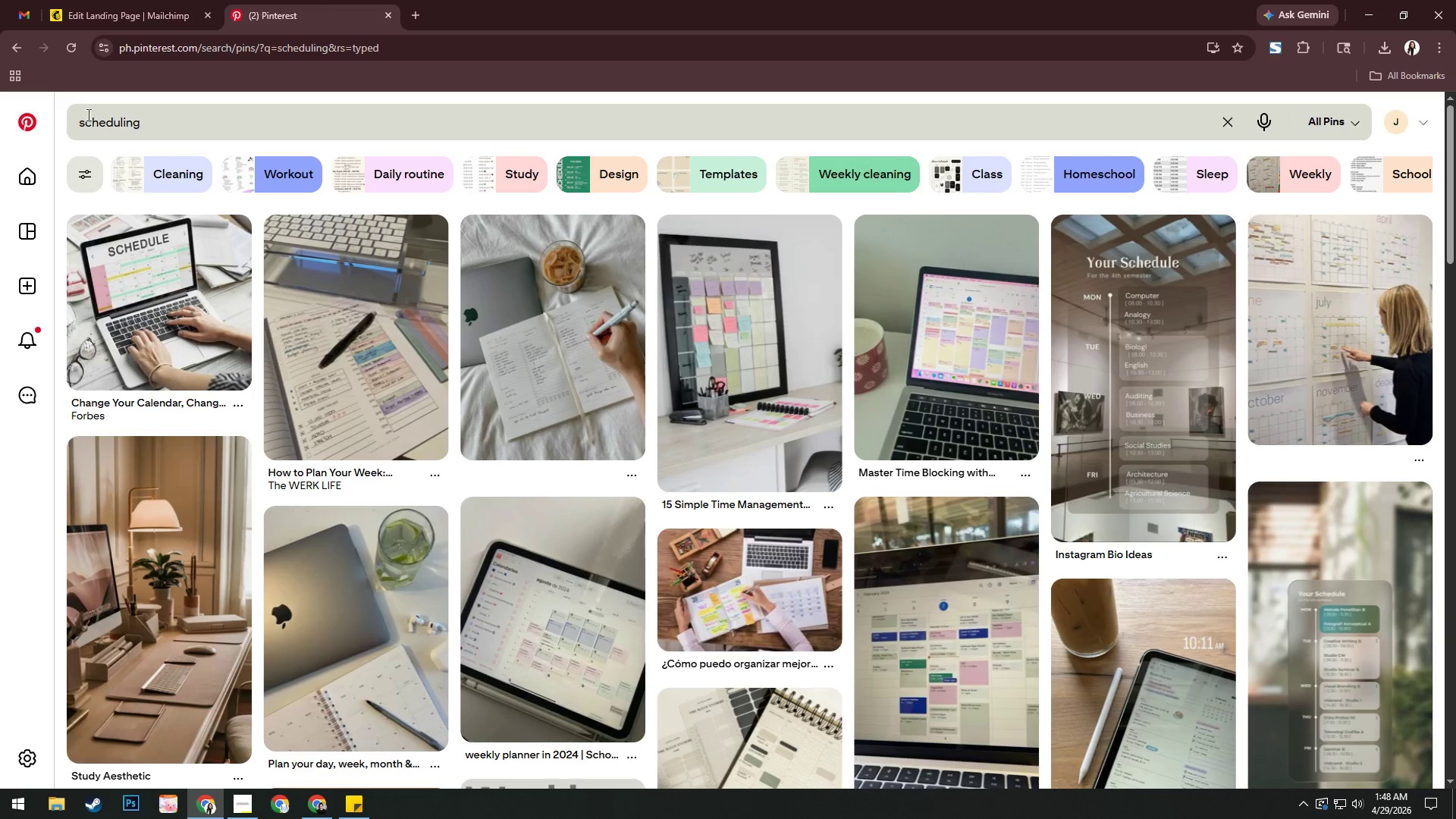 
left_click([83, 115])
 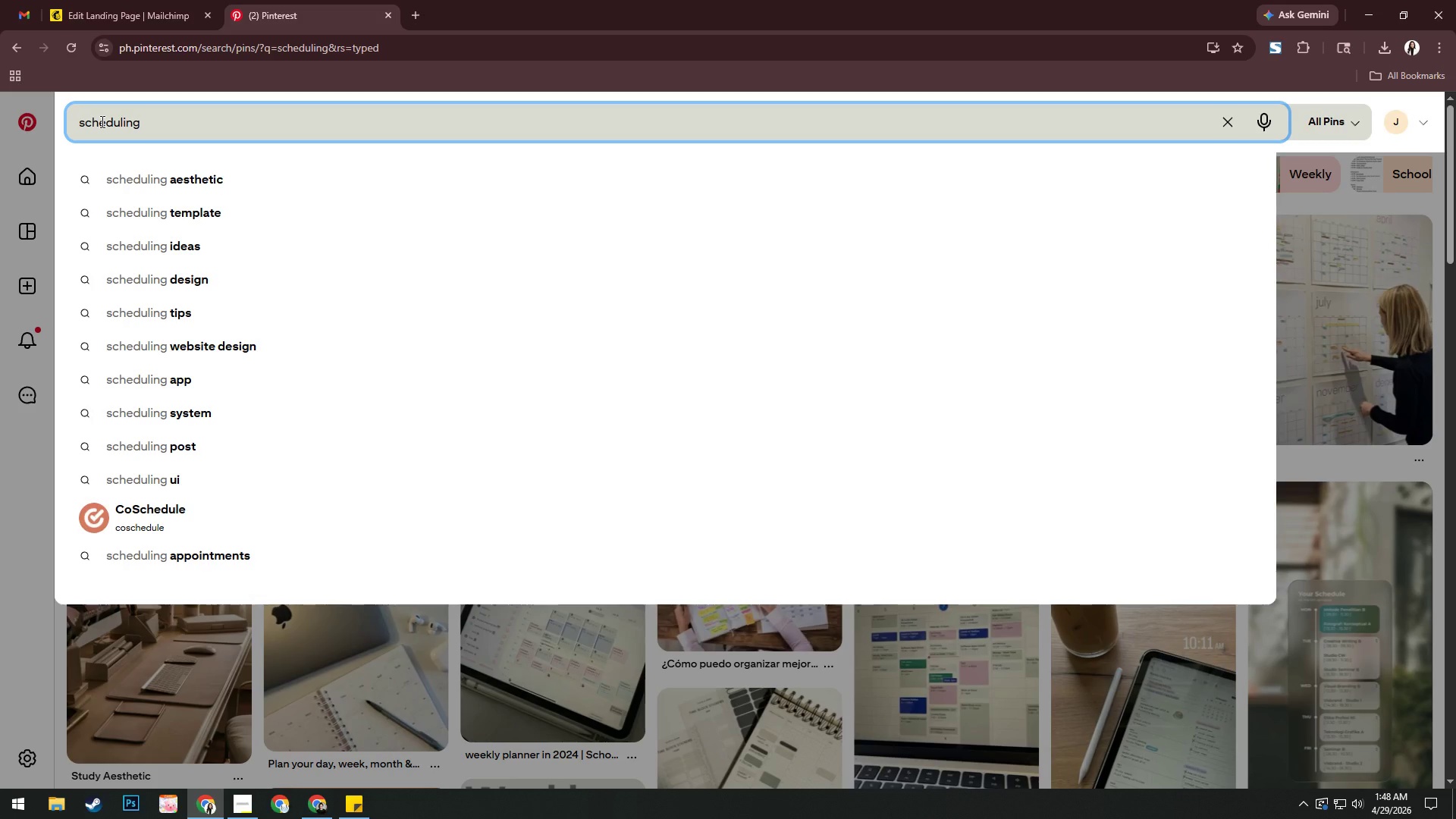 
key(ArrowLeft)
 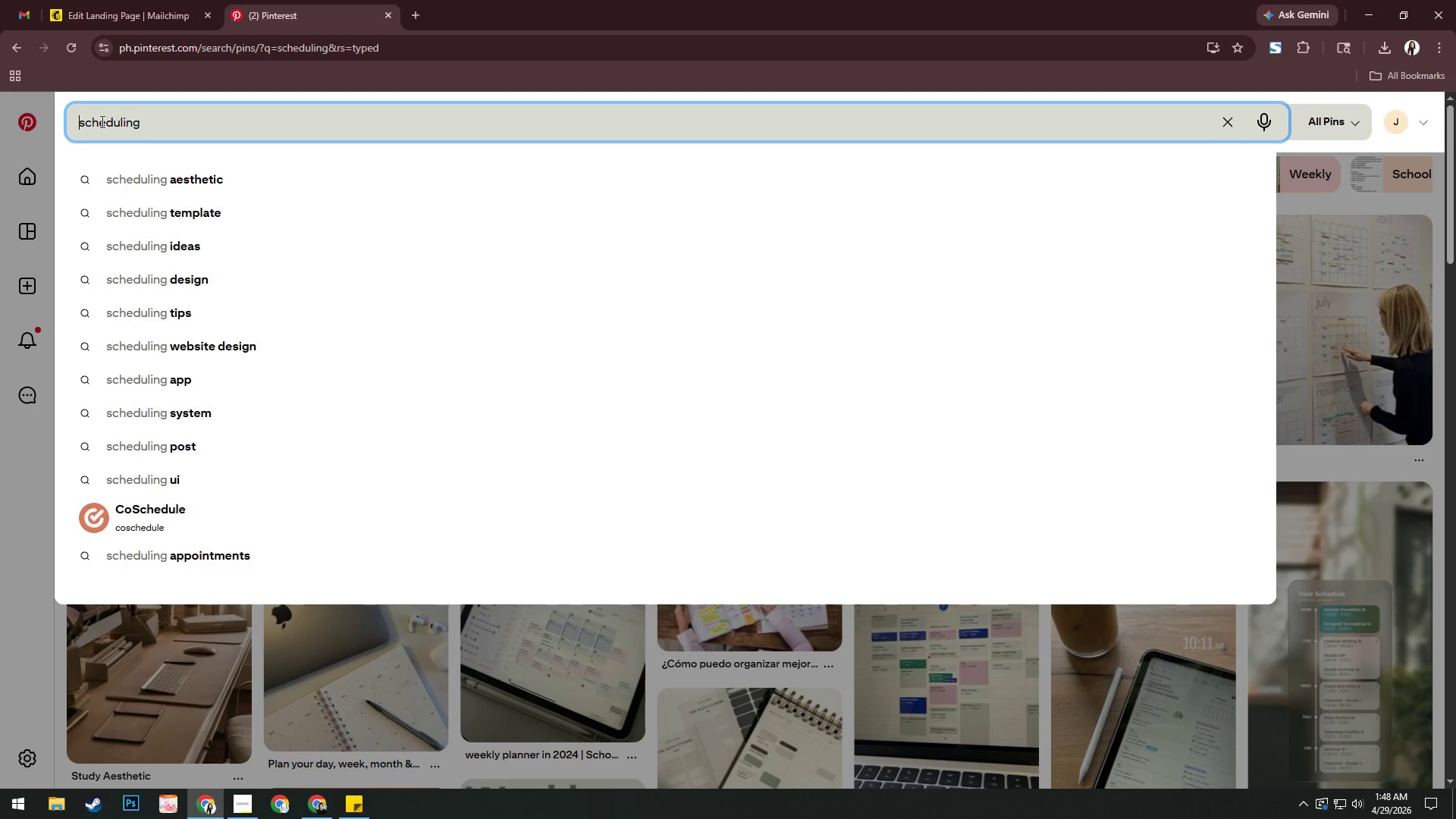 
key(ArrowLeft)
 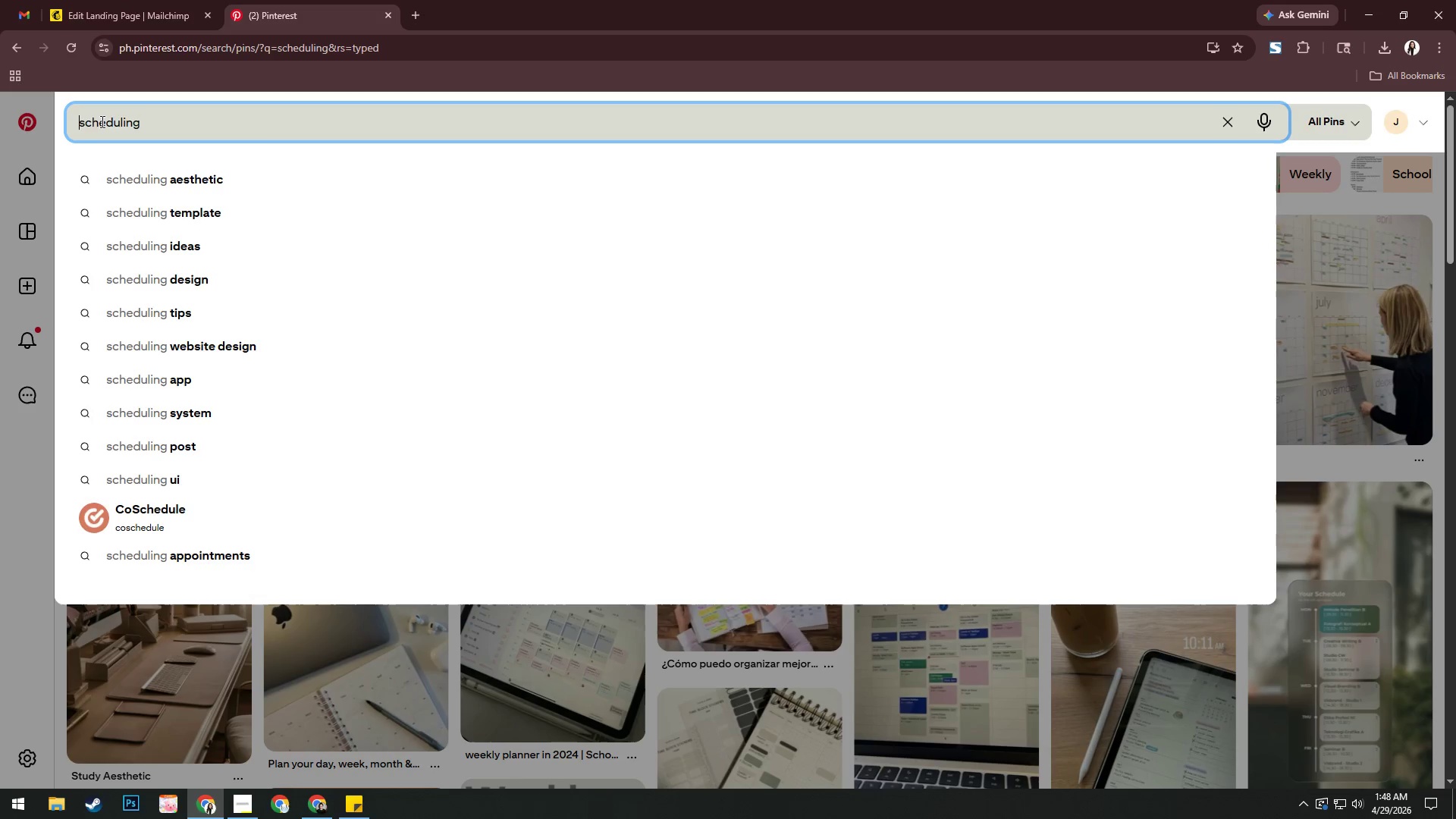 
type(client )
 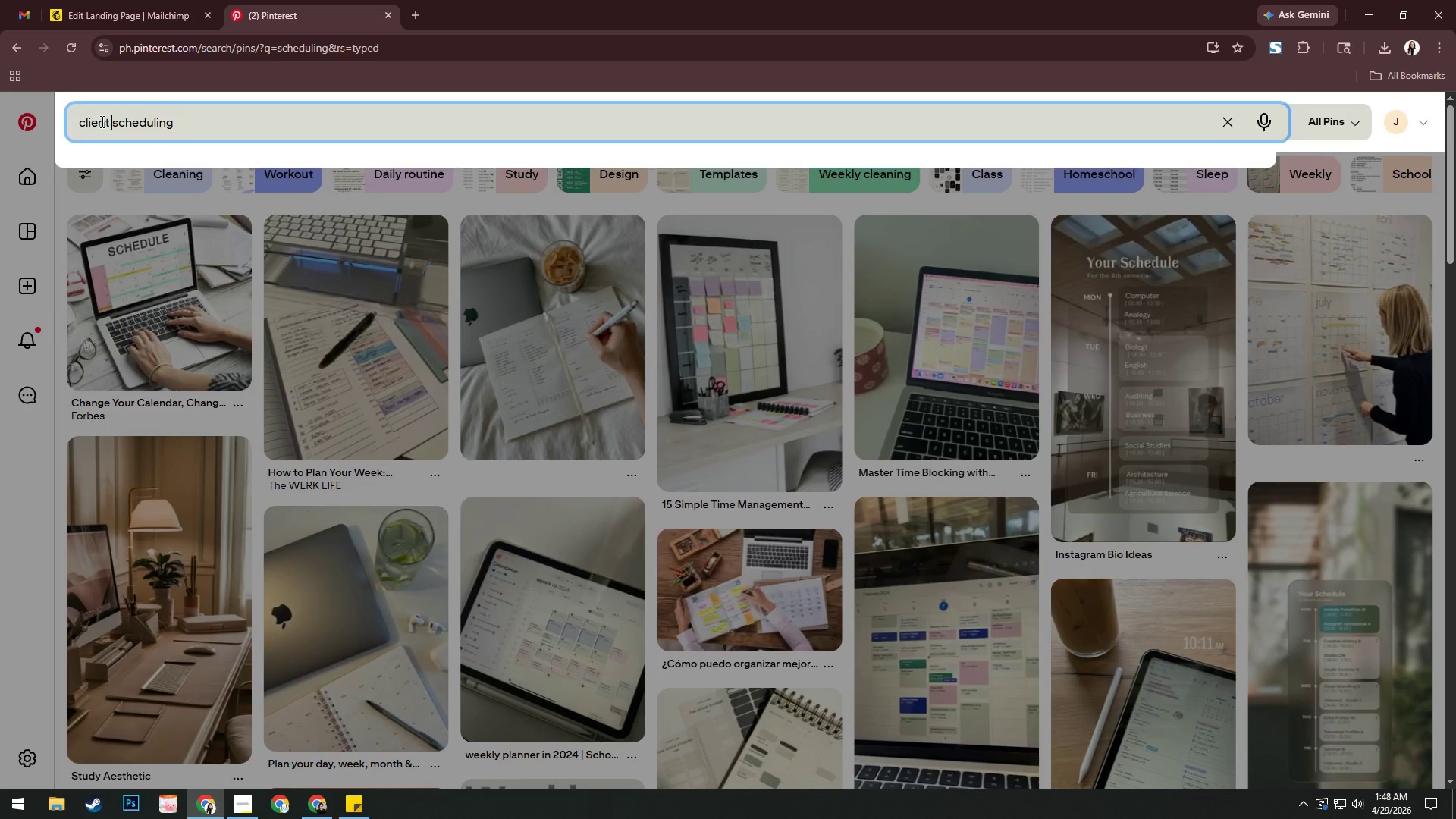 
key(Enter)
 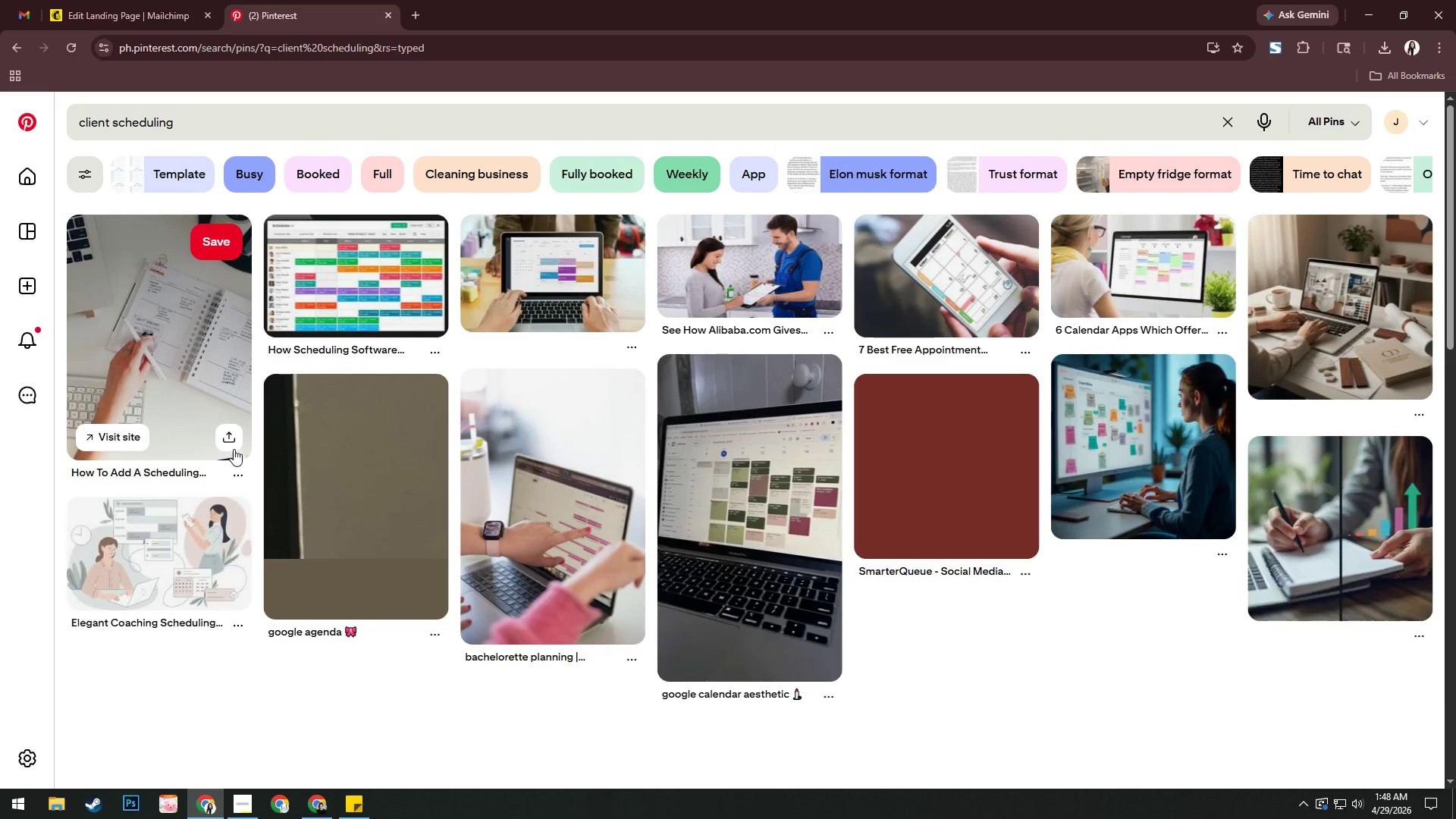 
left_click([257, 799])